 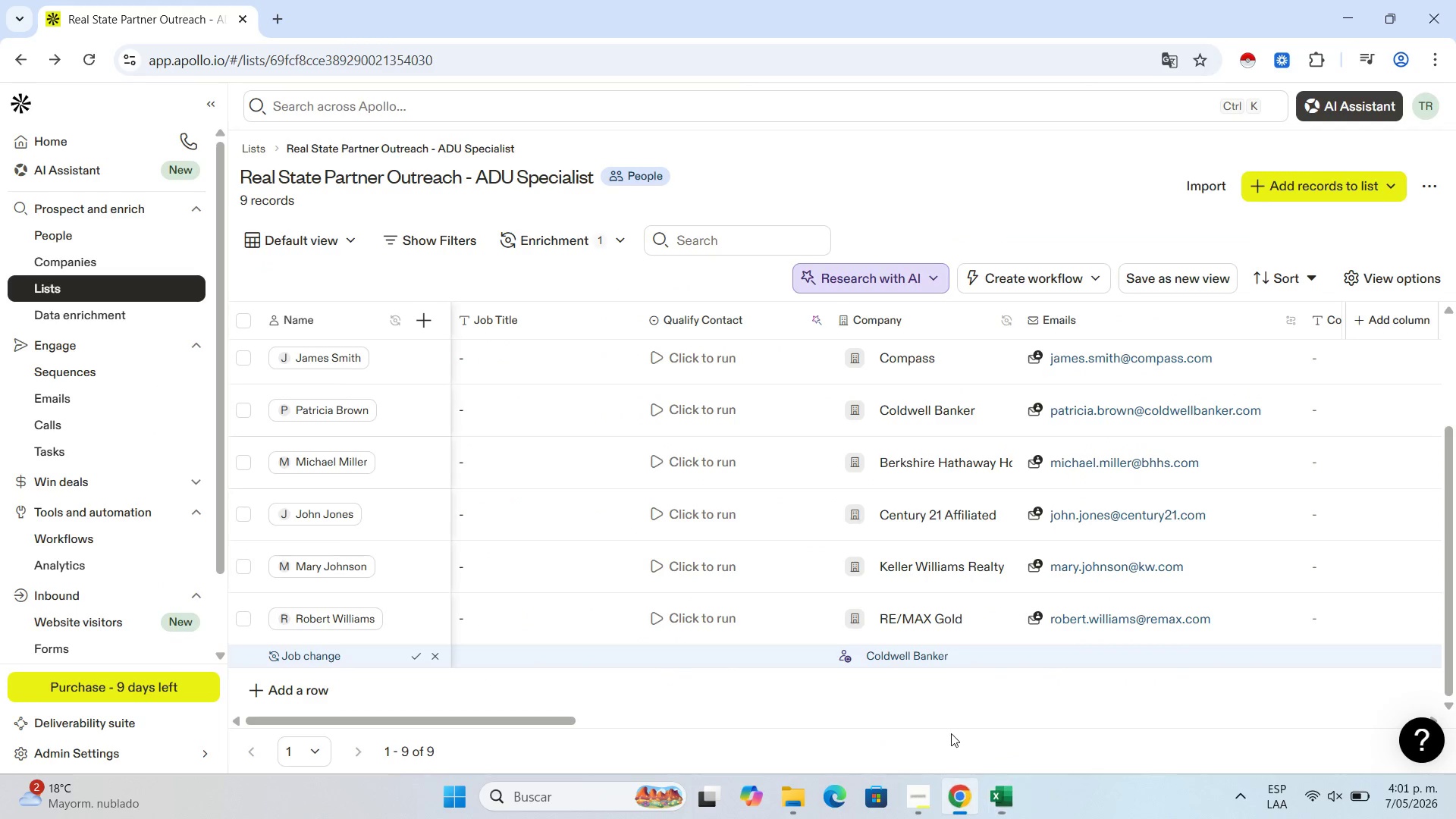 
scroll: coordinate [362, 479], scroll_direction: none, amount: 0.0
 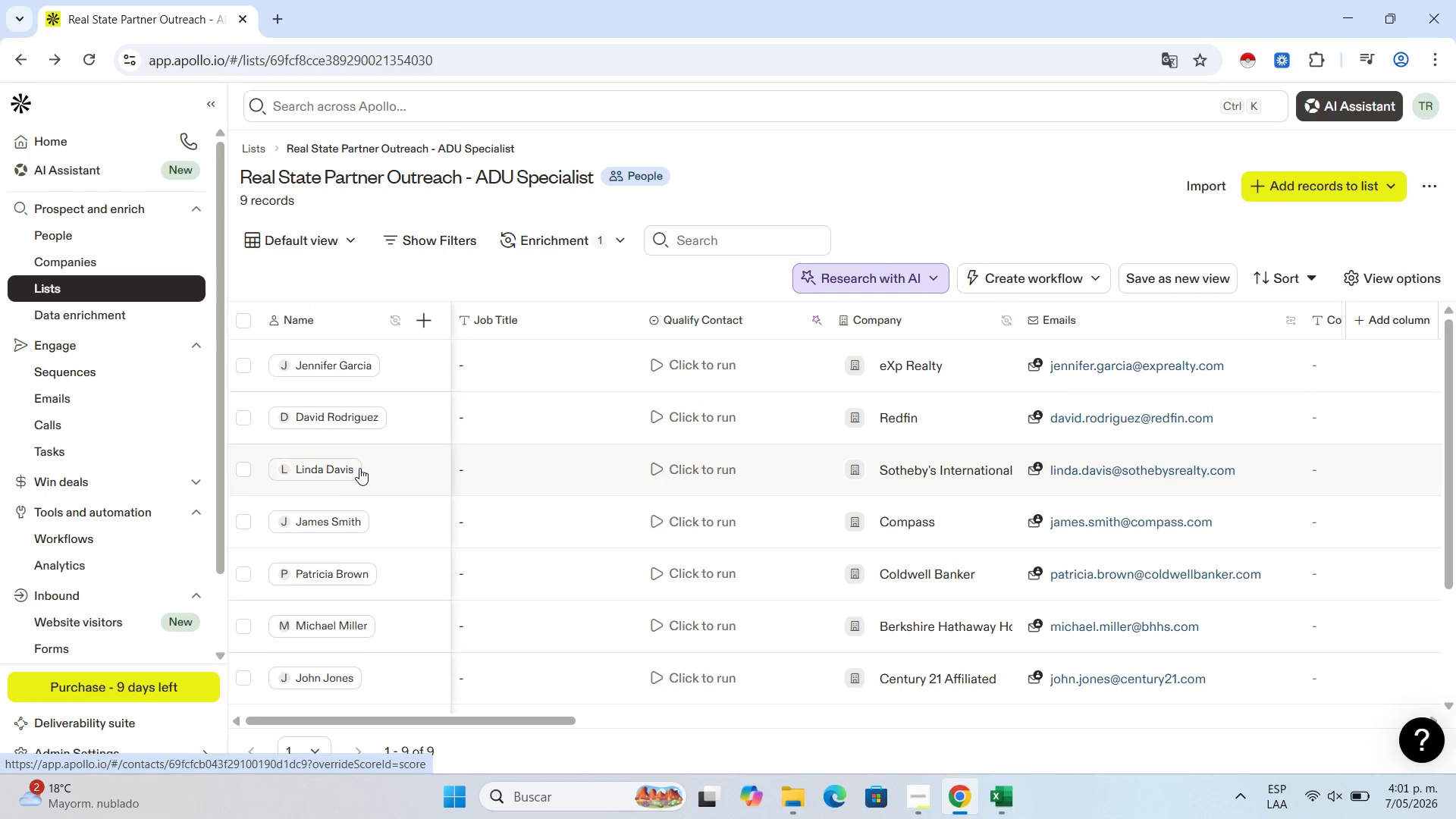 
scroll: coordinate [465, 682], scroll_direction: down, amount: 7.0
 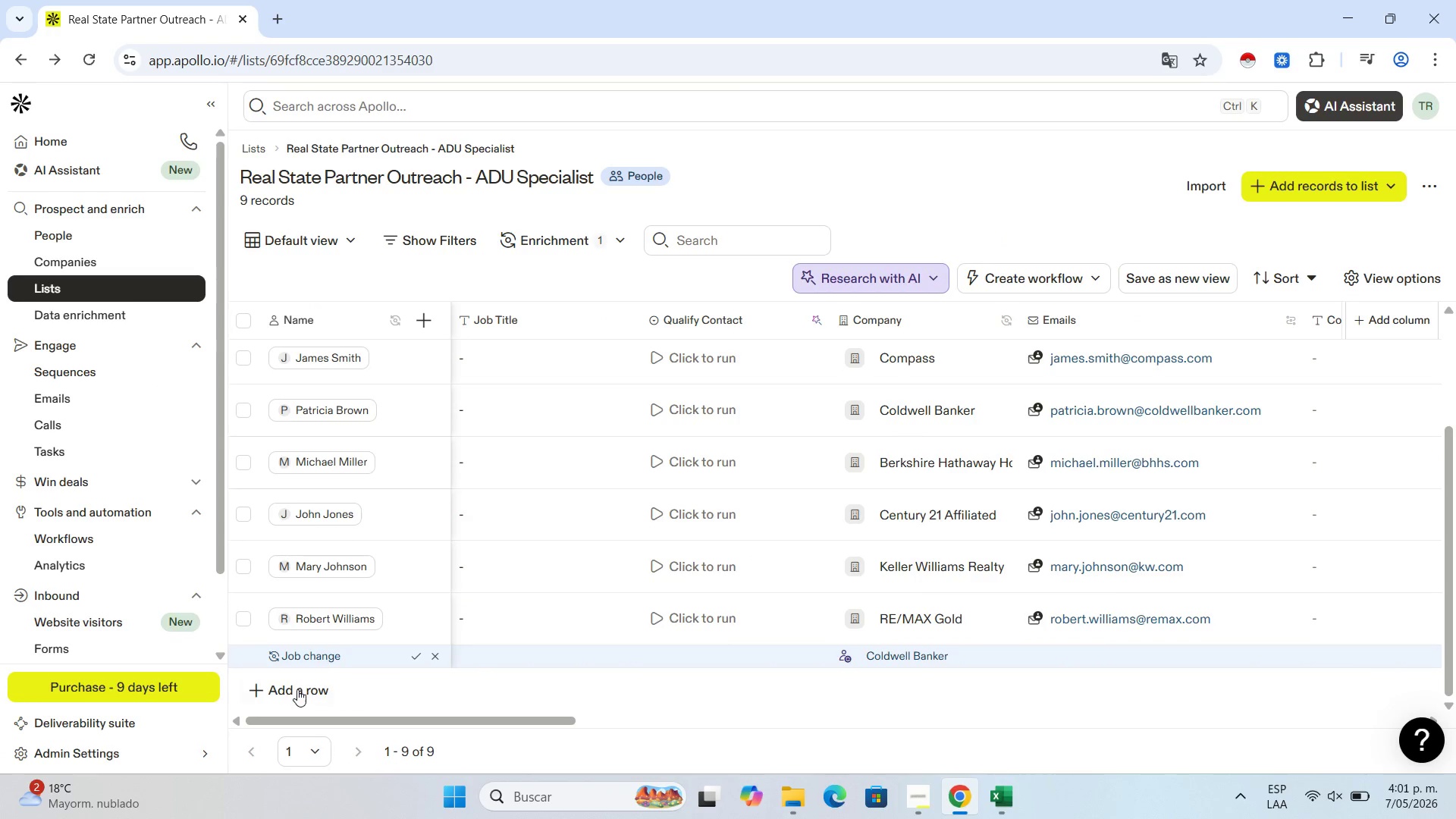 
left_click([297, 689])
 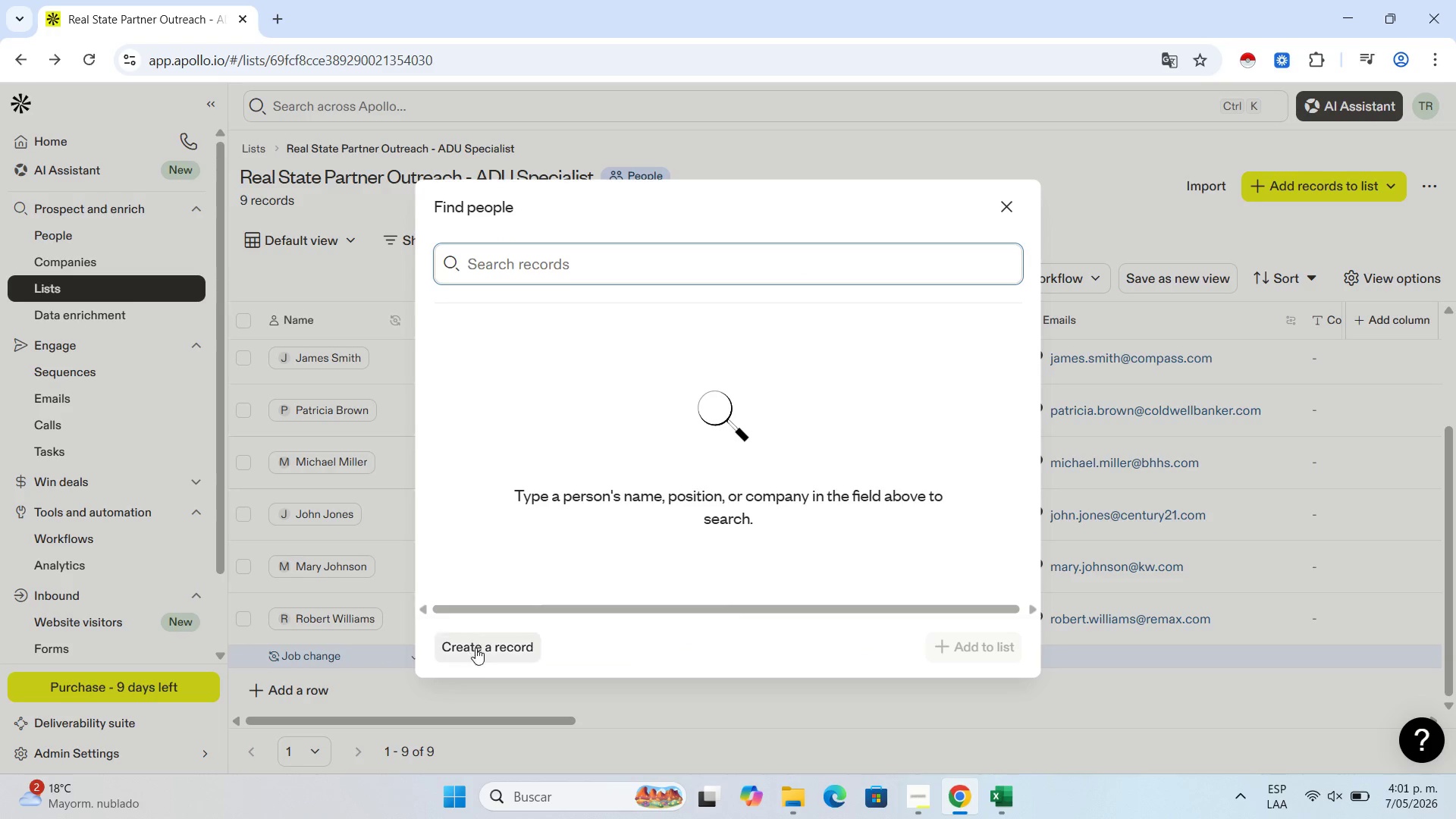 
left_click([477, 654])
 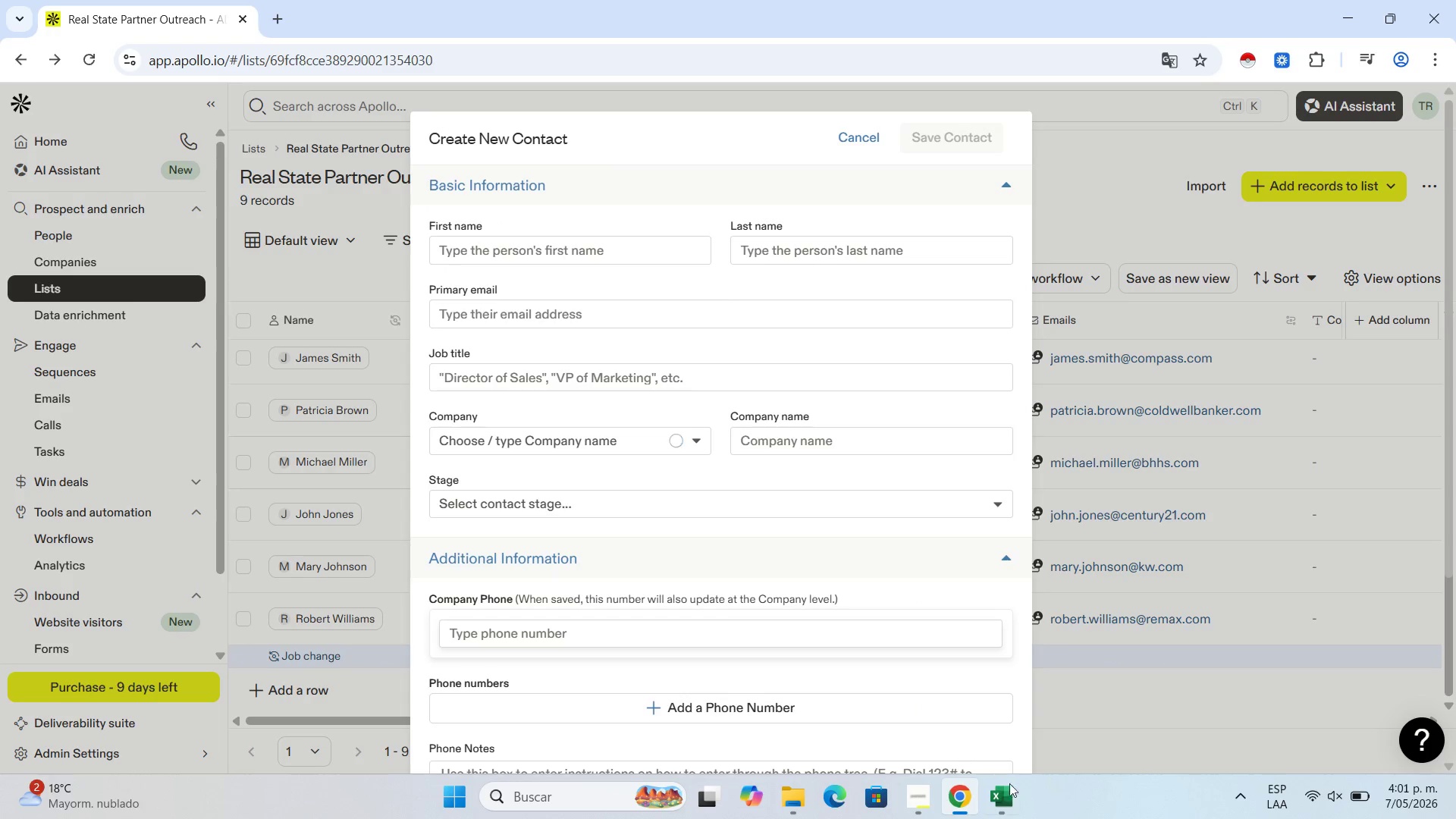 
left_click([1014, 797])
 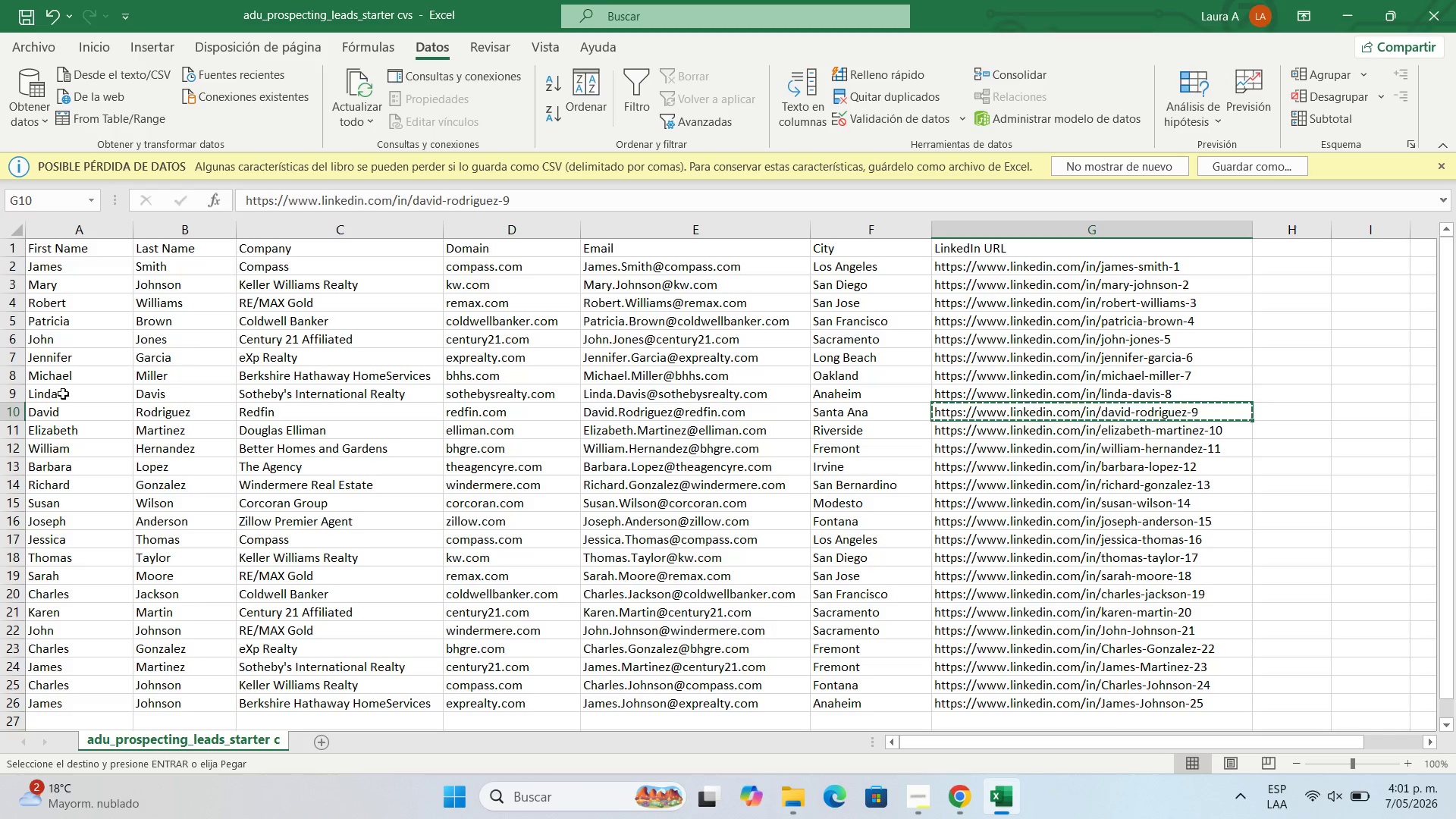 
left_click([64, 438])
 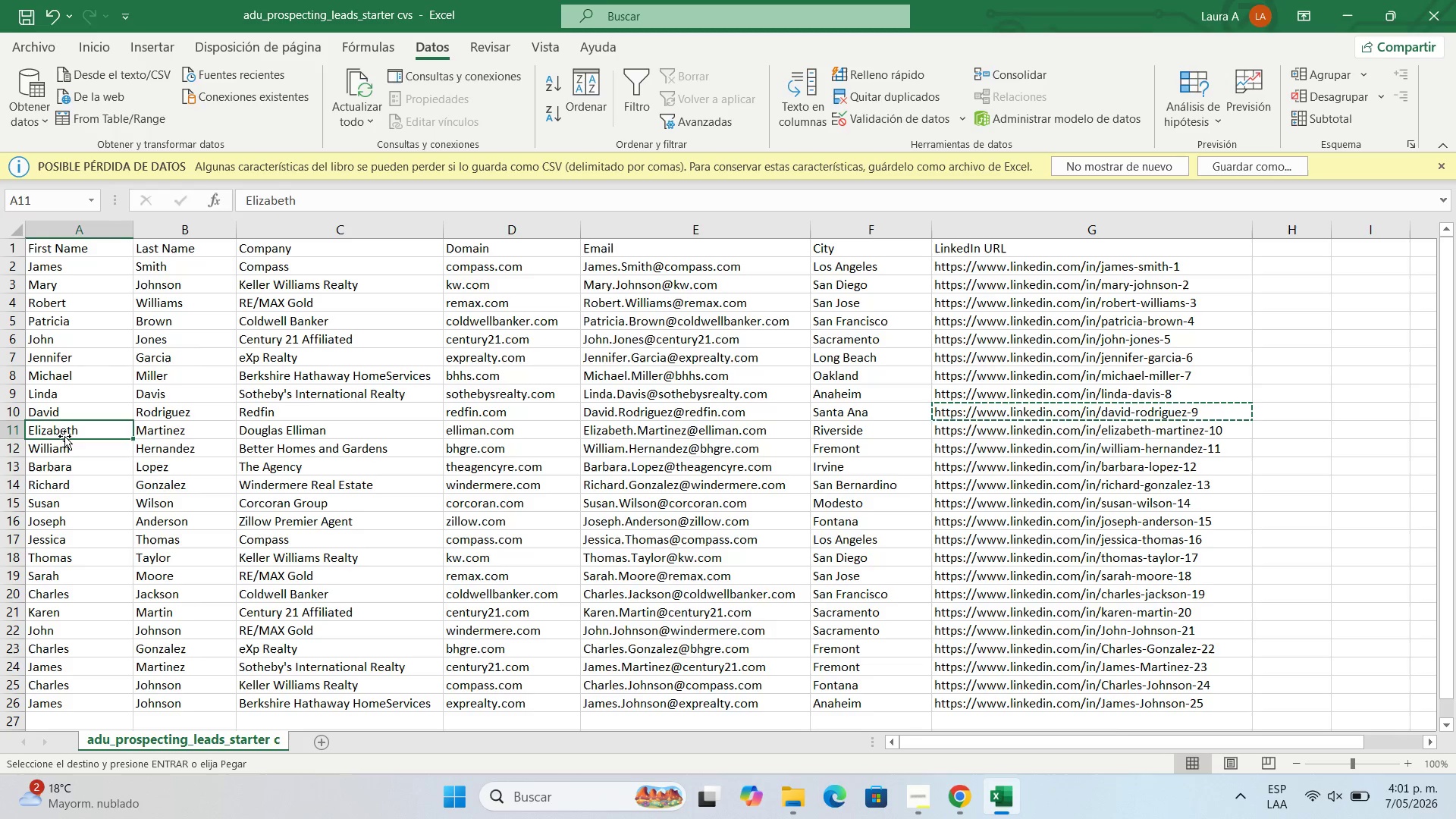 
key(Control+C)
 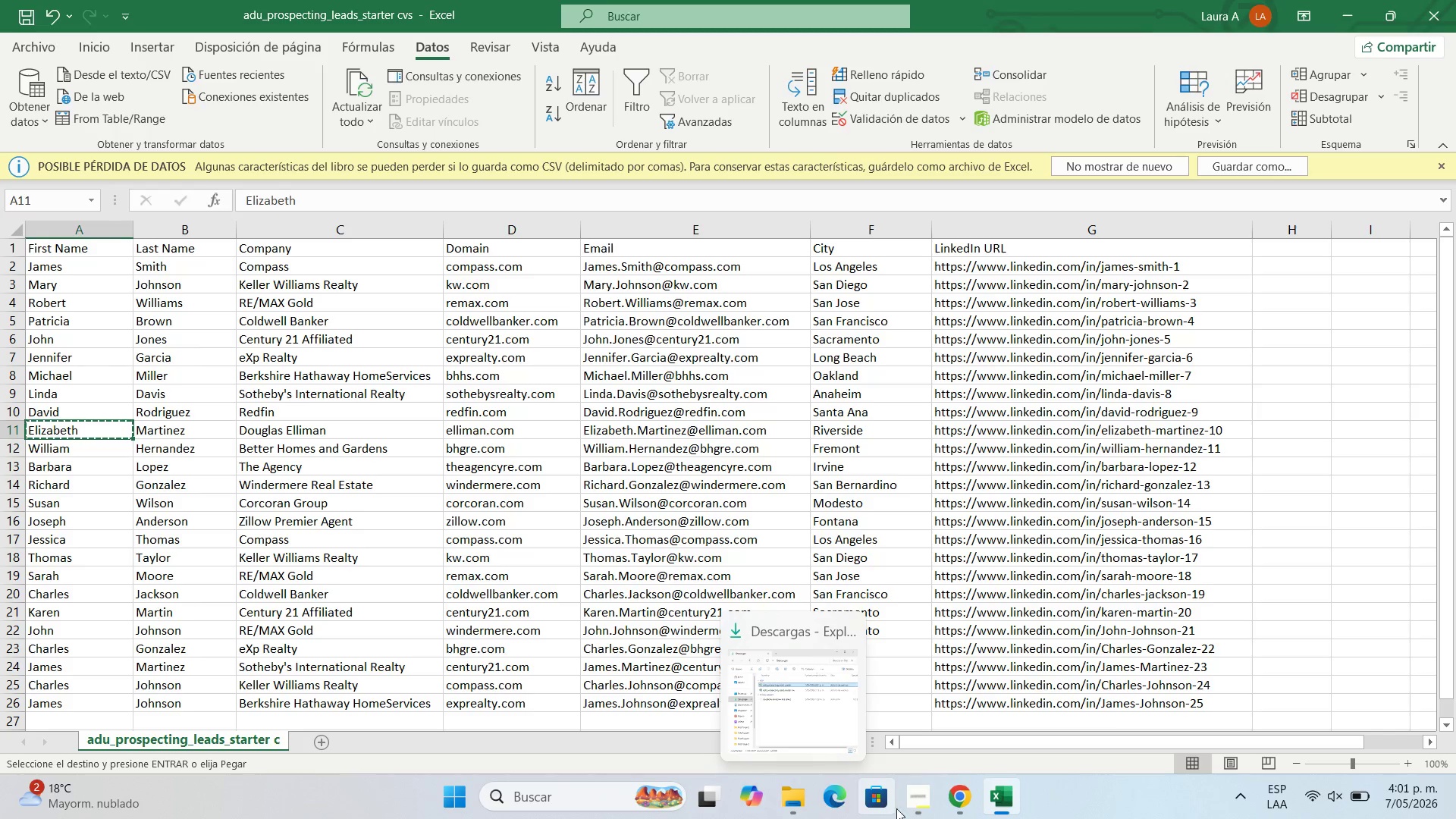 
left_click([951, 802])
 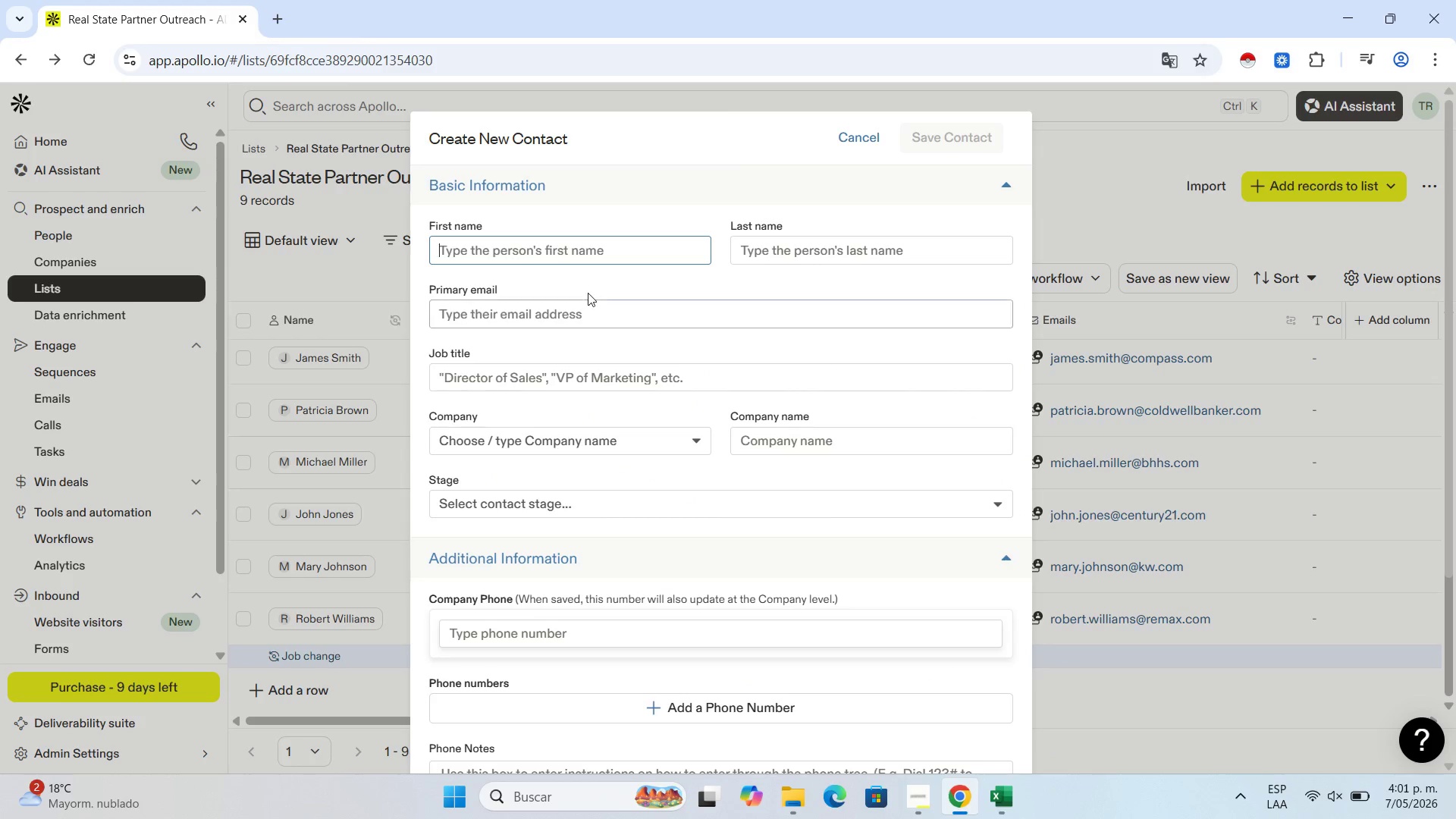 
key(Control+V)
 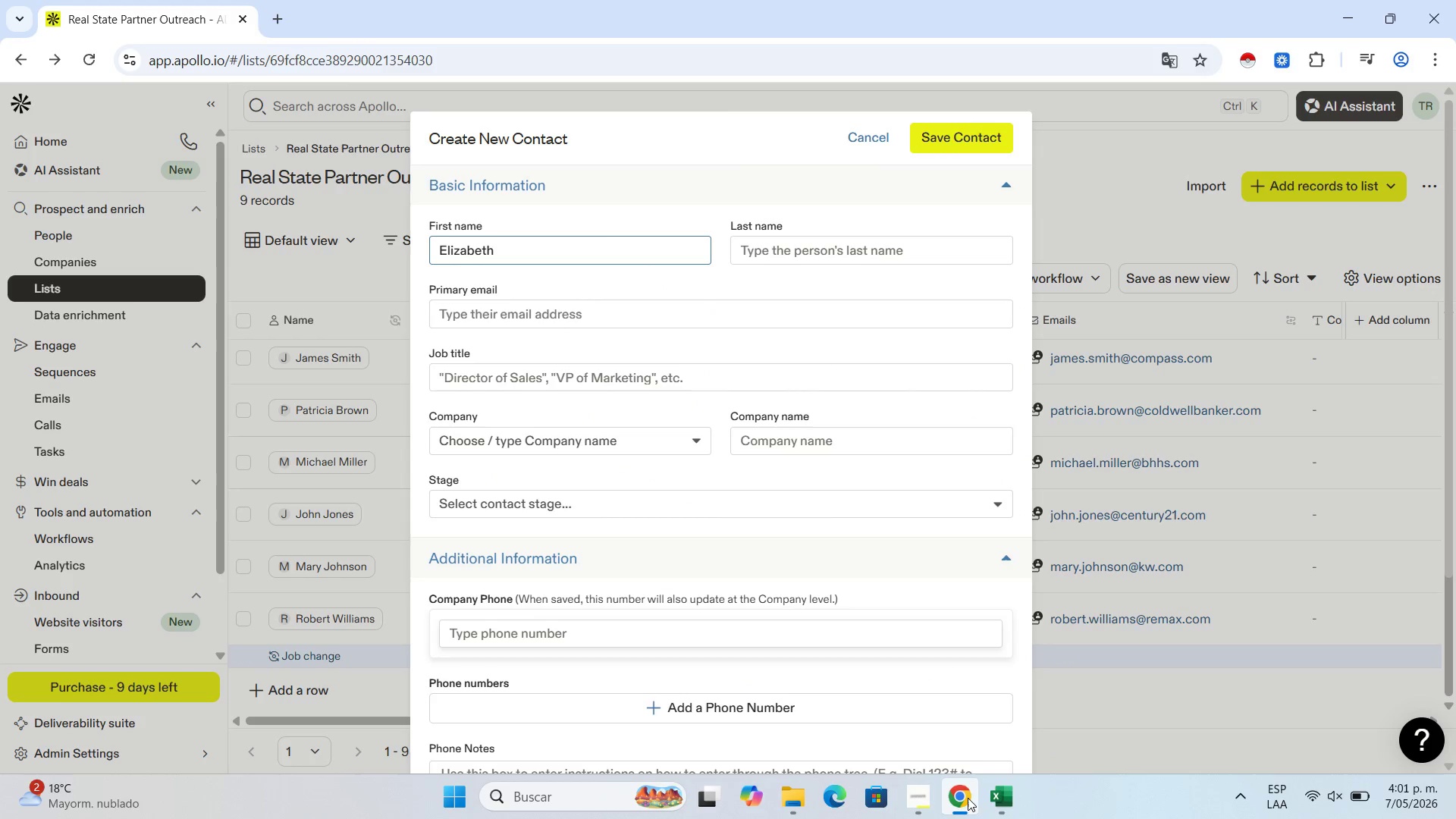 
left_click([984, 798])
 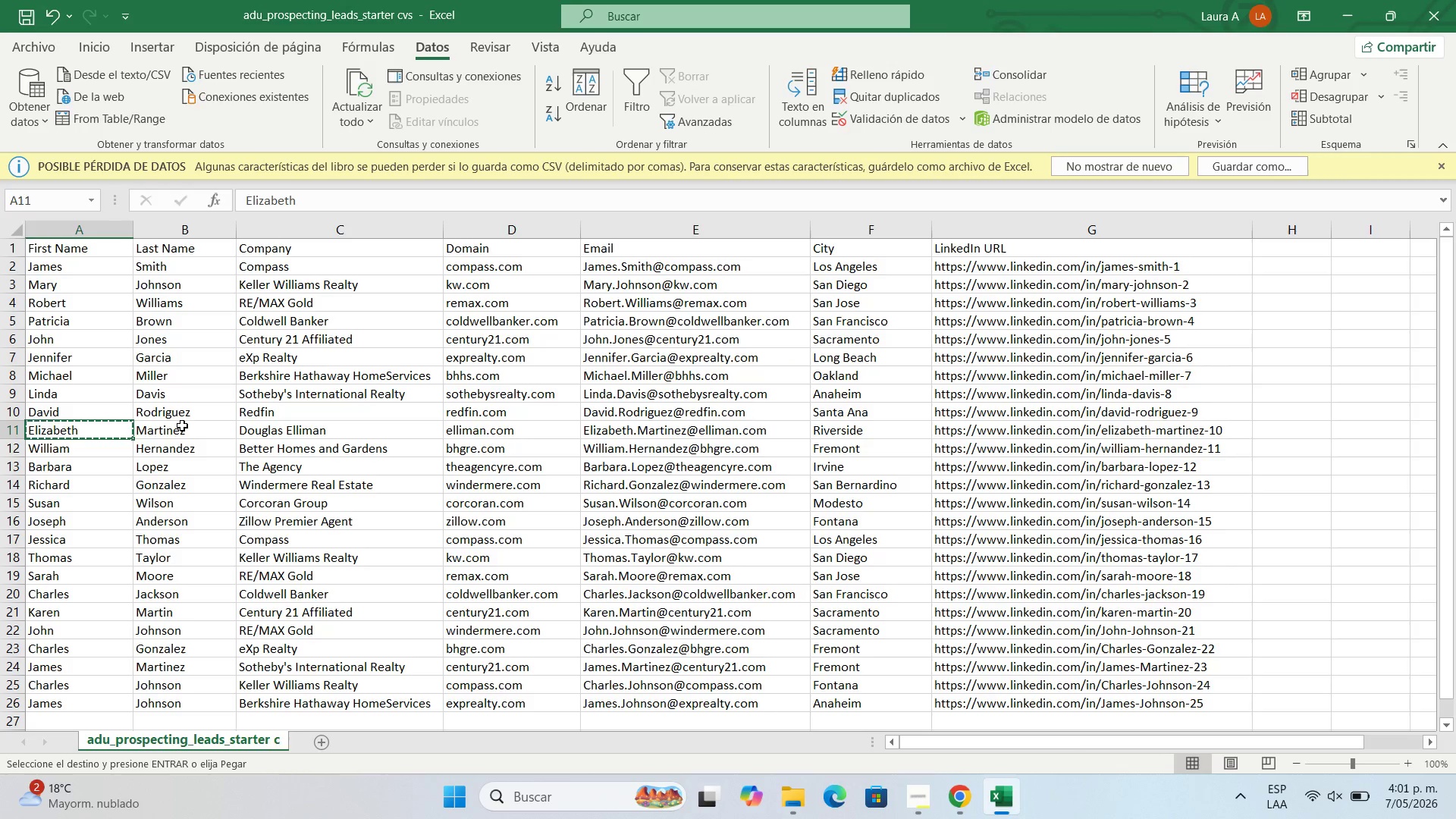 
left_click([182, 428])
 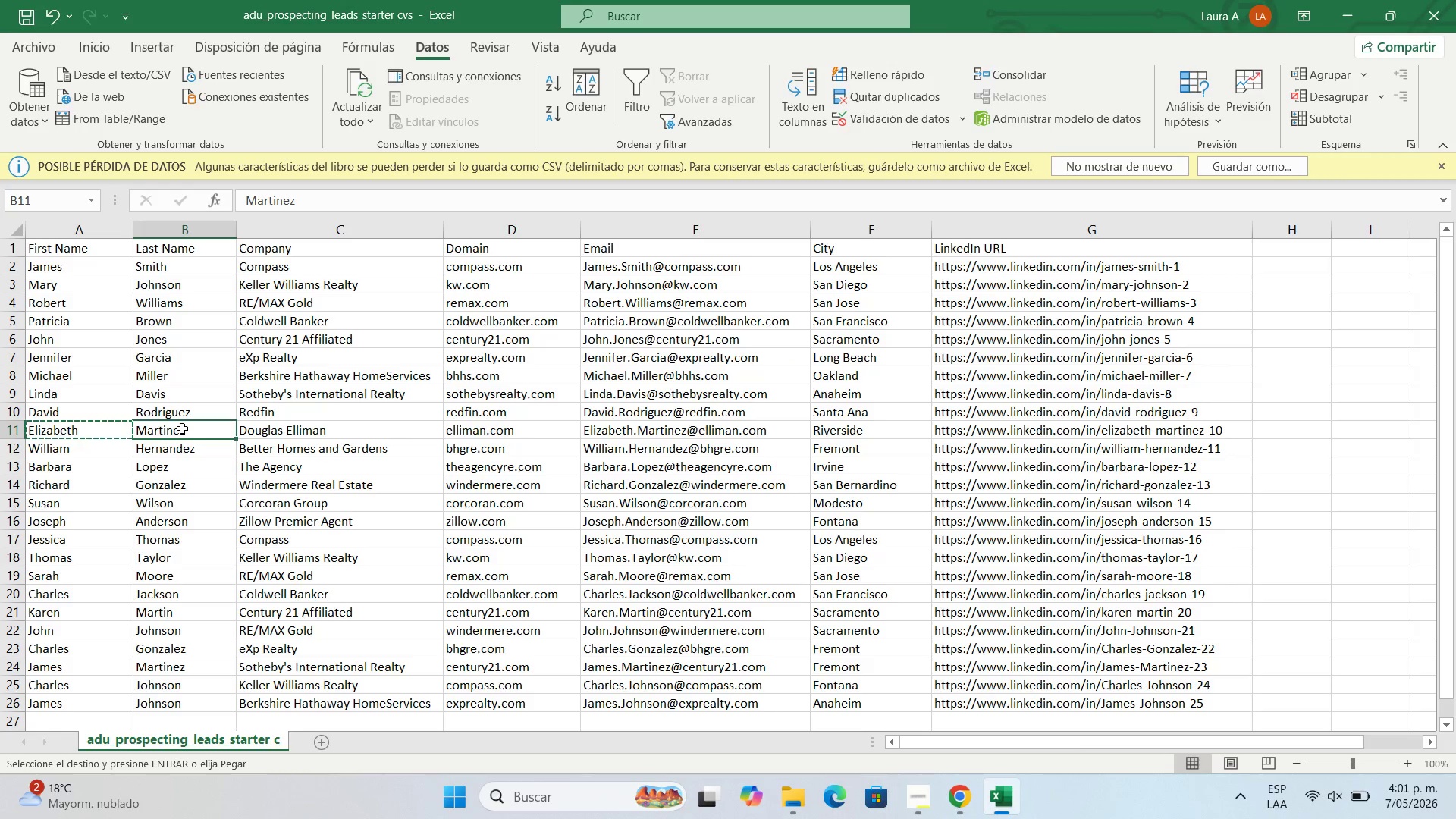 
key(Control+C)
 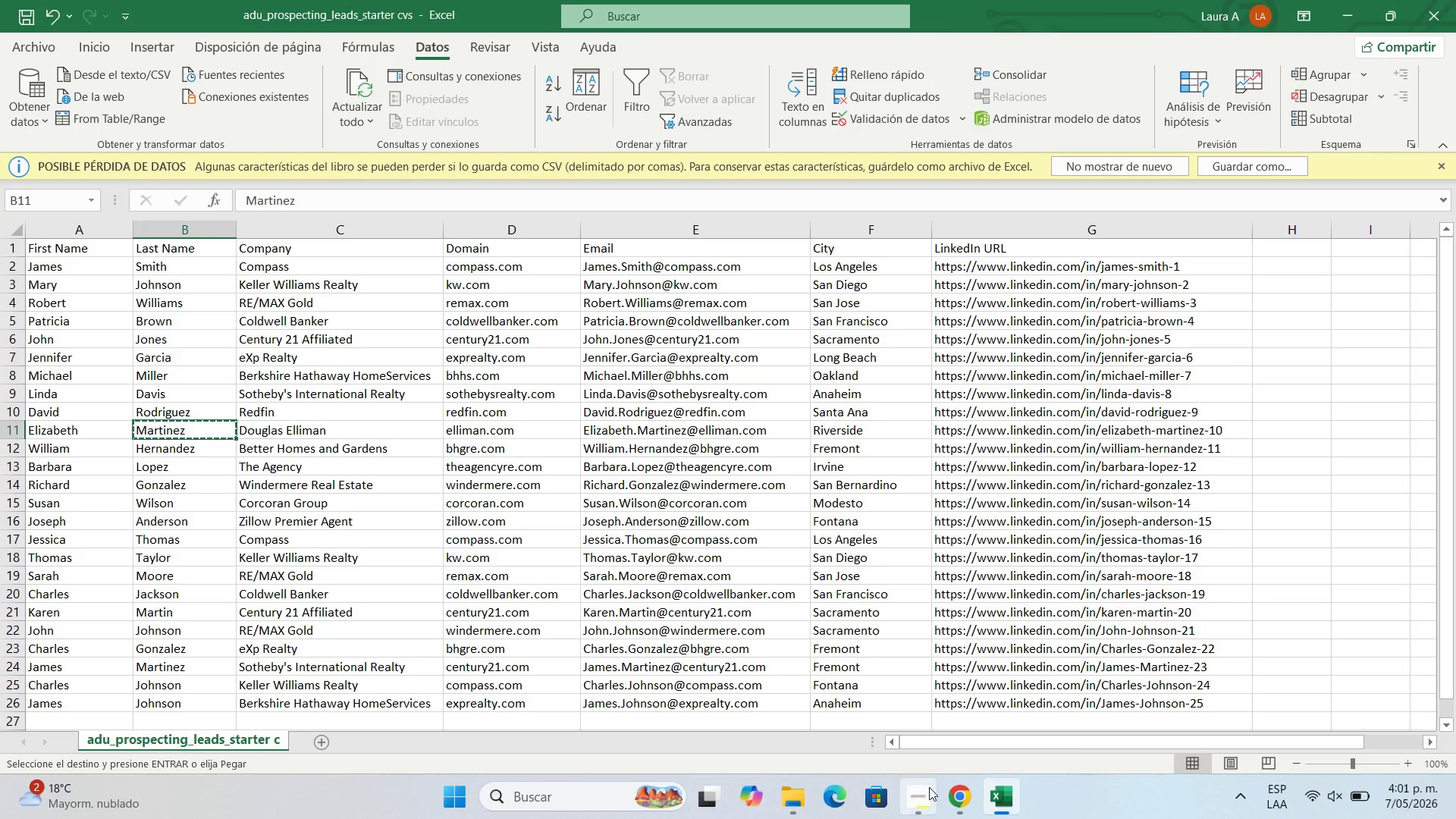 
left_click([960, 795])
 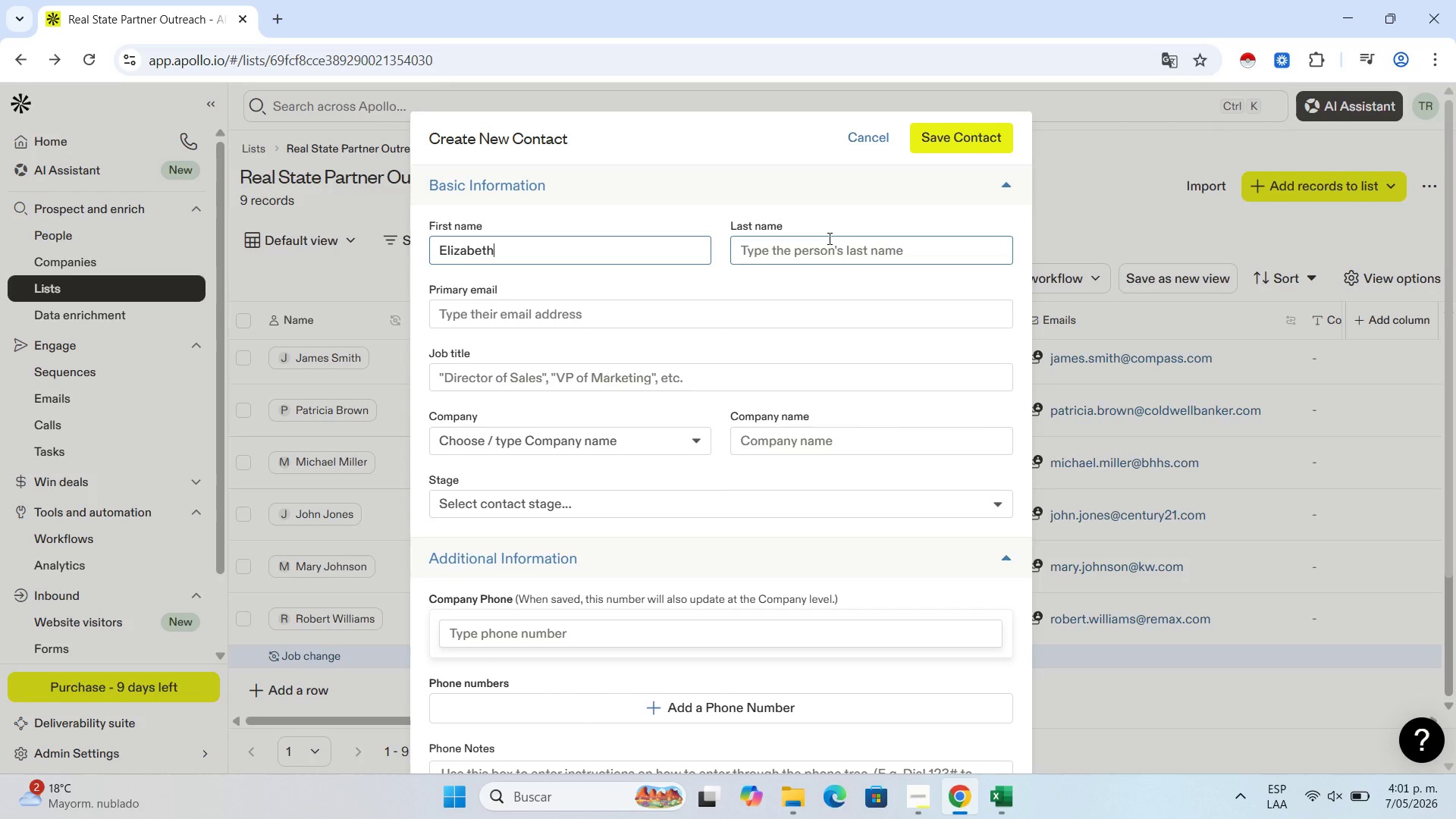 
left_click([836, 241])
 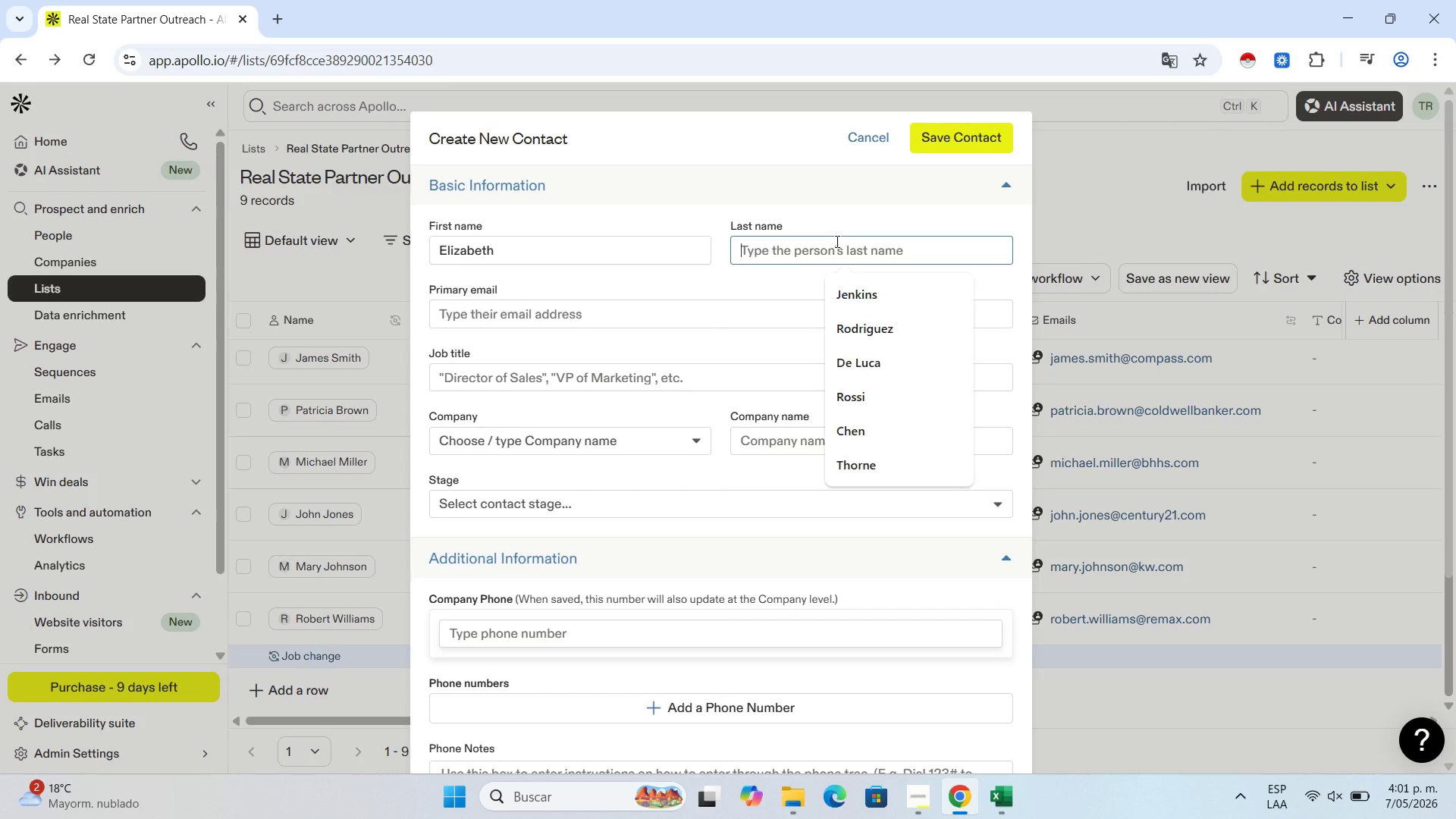 
key(Control+V)
 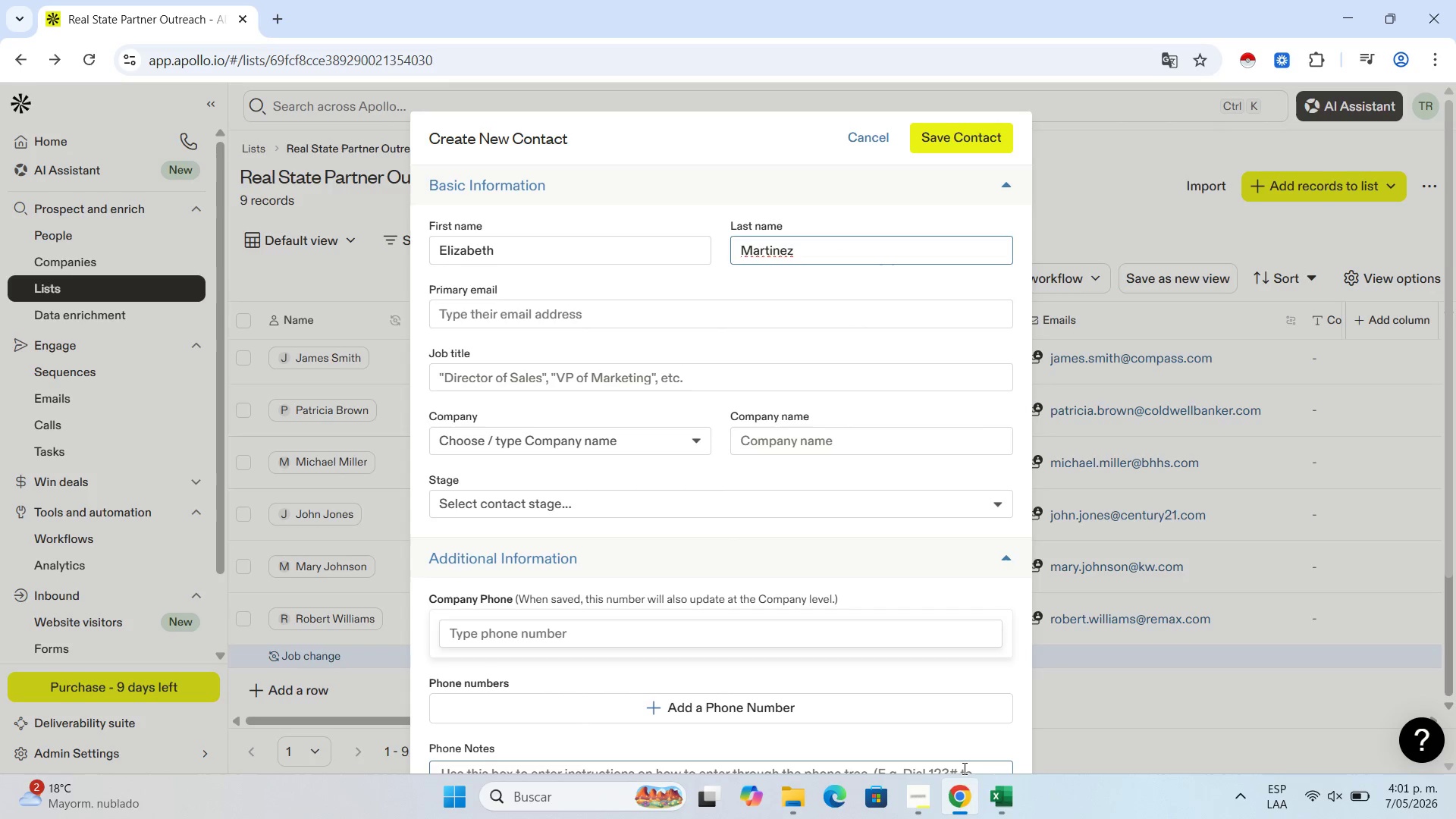 
left_click([994, 795])
 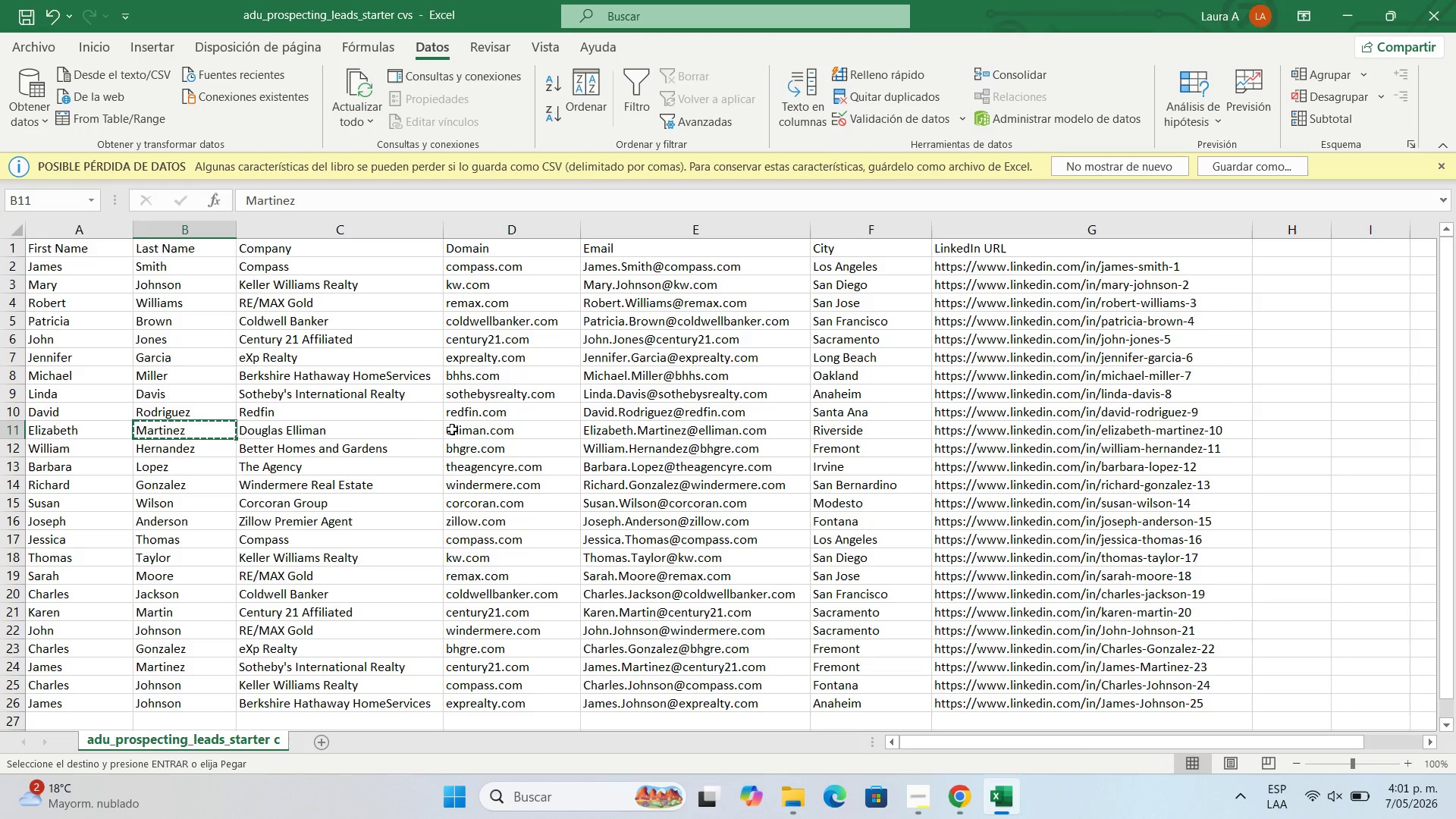 
left_click([416, 435])
 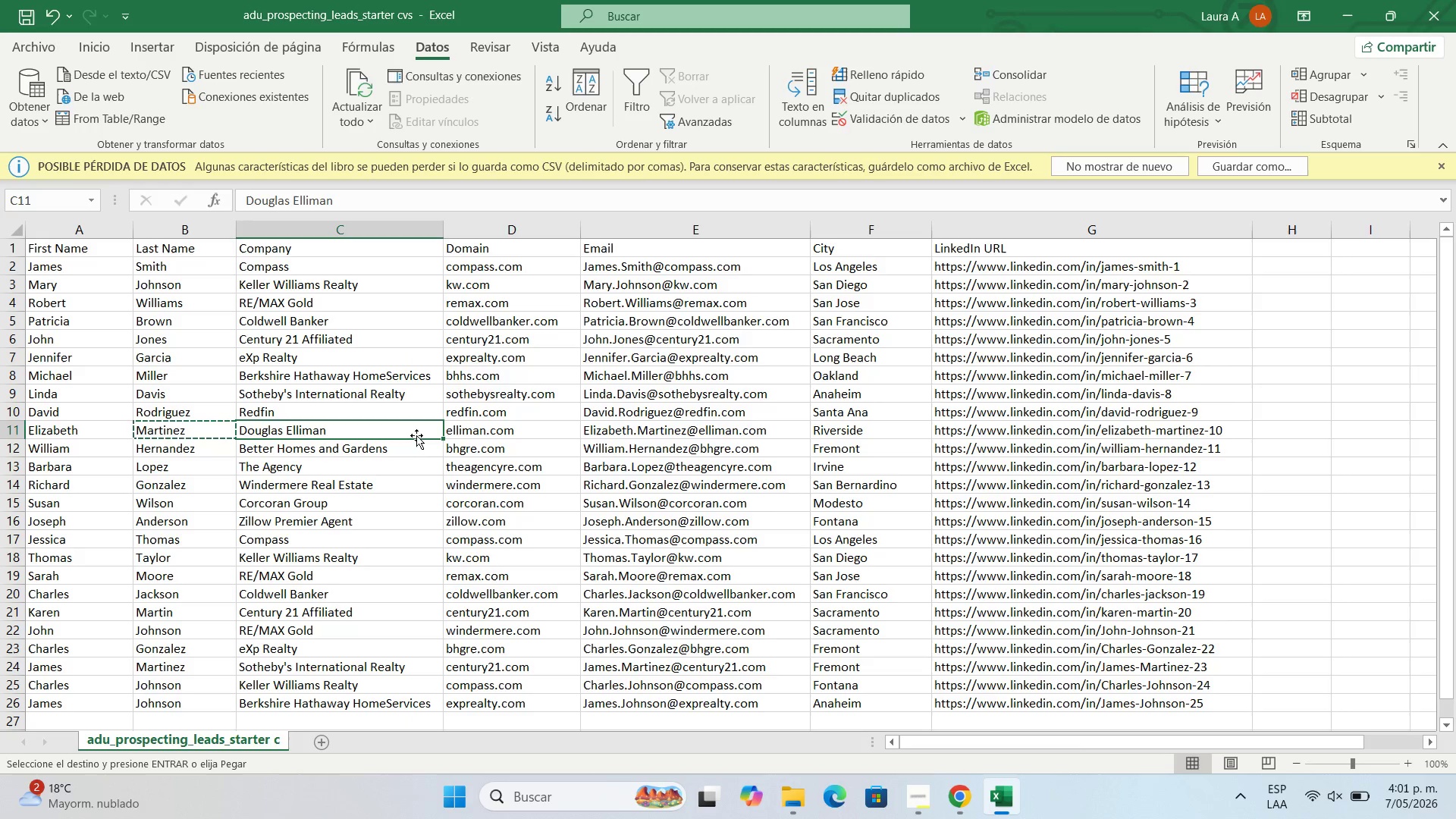 
key(Control+C)
 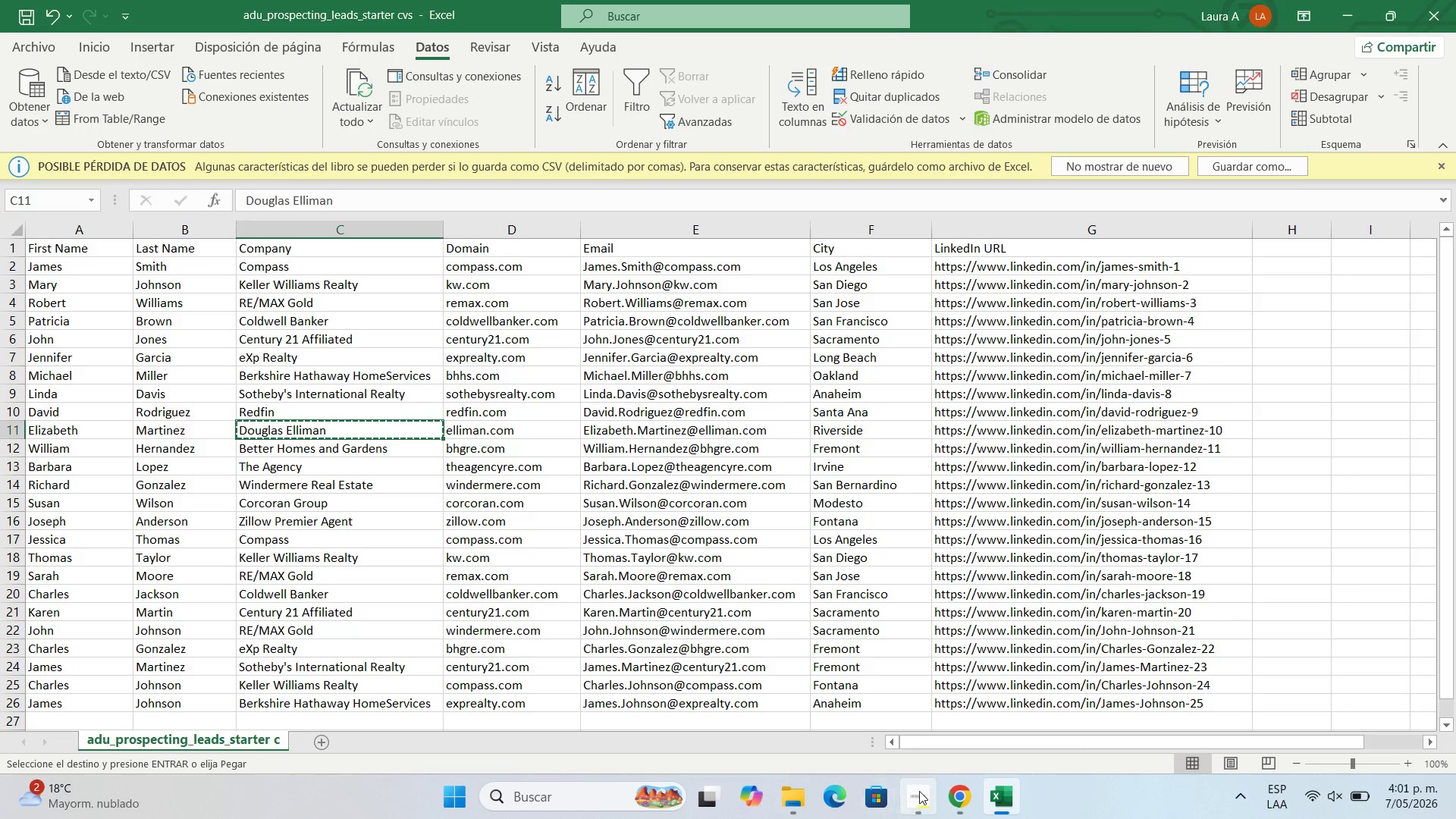 
left_click([956, 787])
 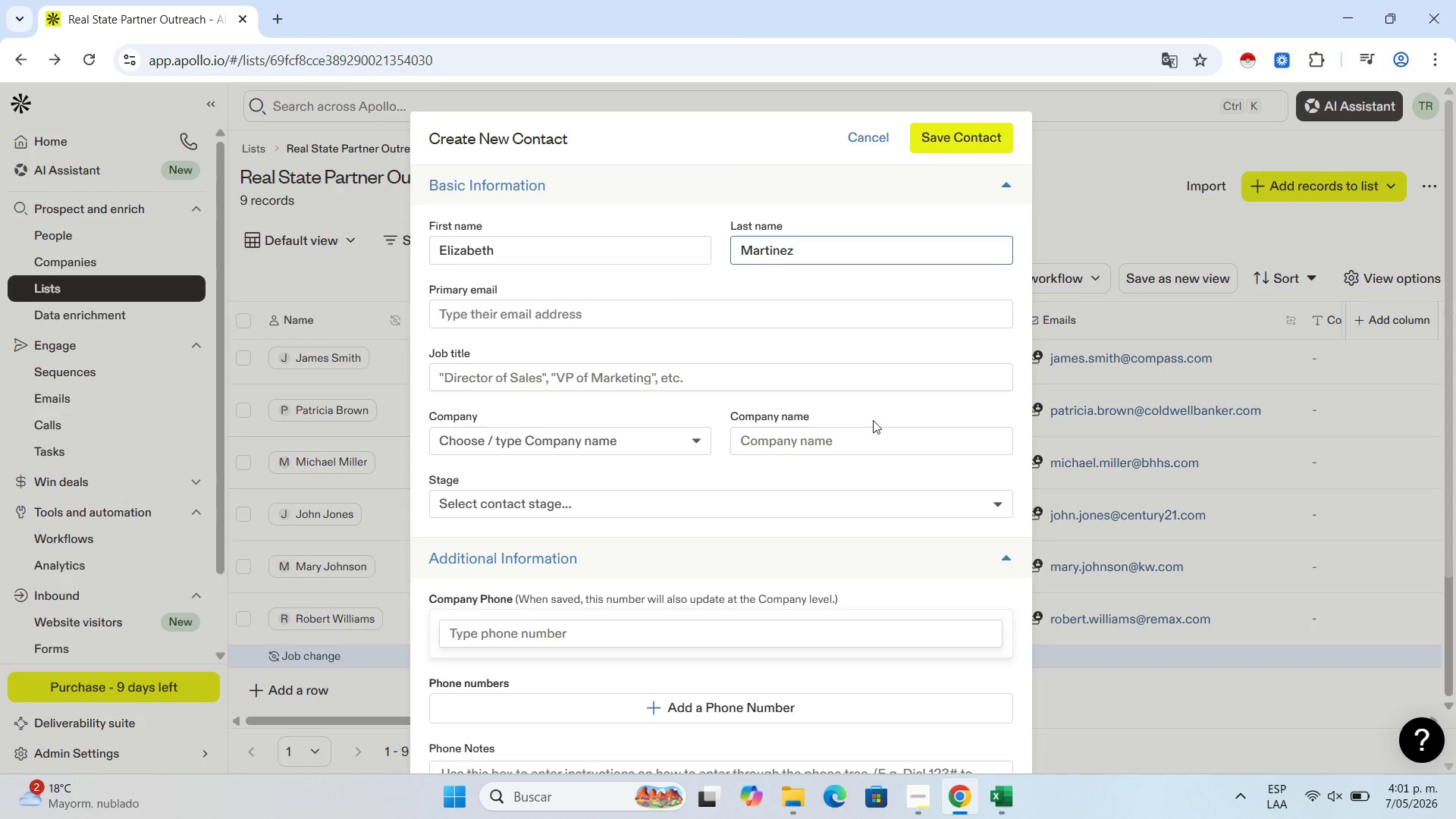 
left_click([868, 435])
 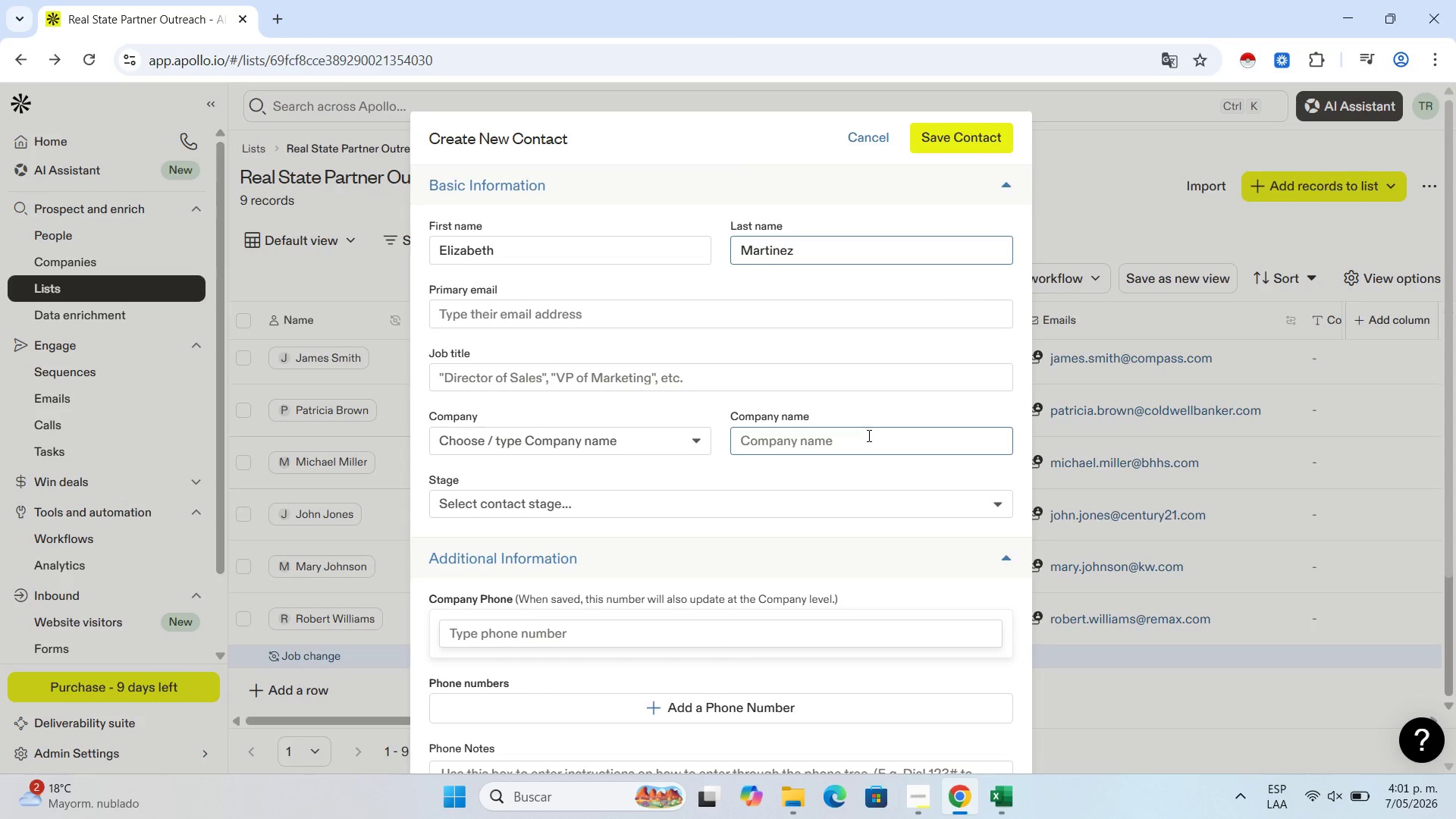 
key(Control+V)
 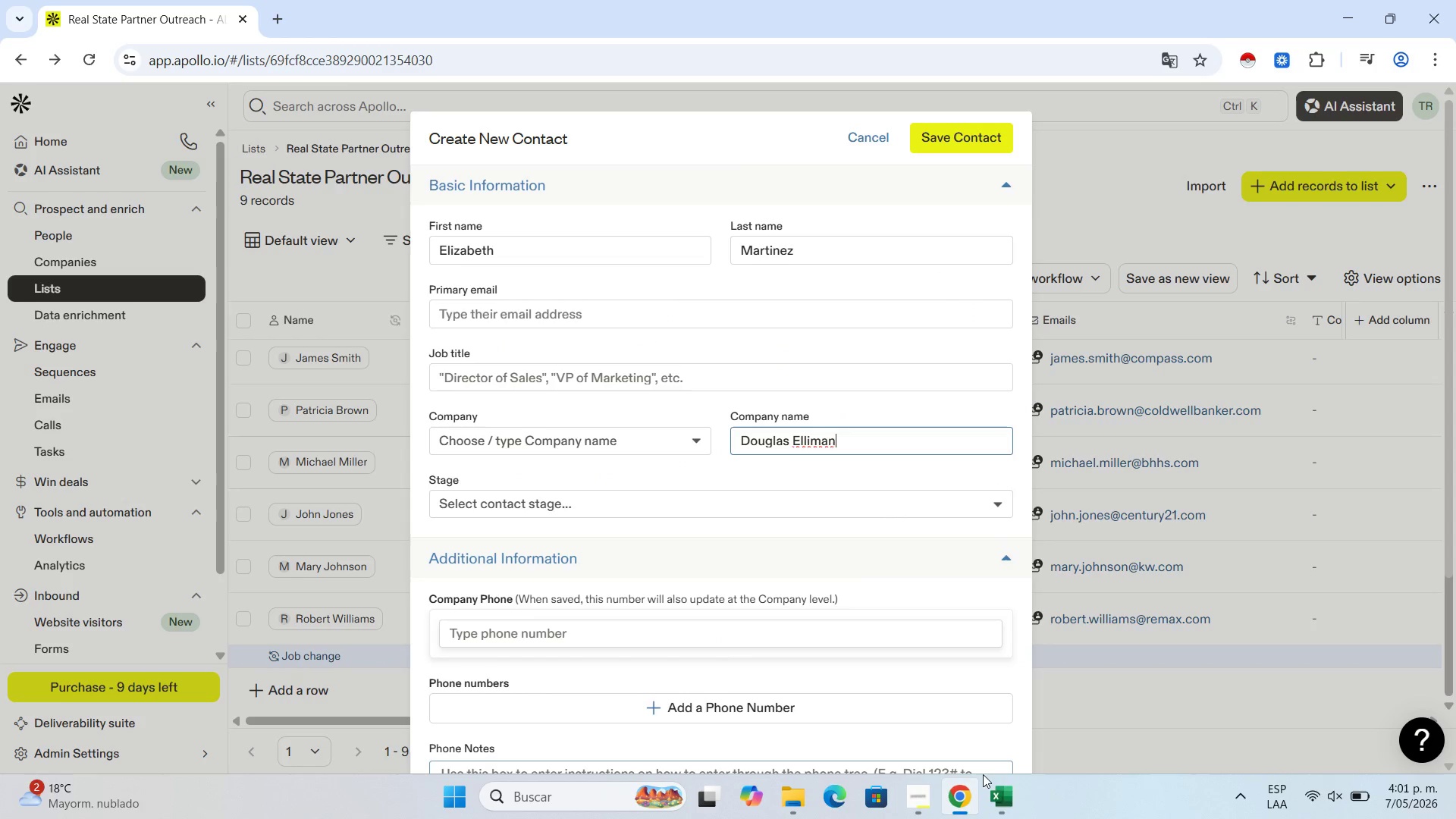 
left_click([1007, 798])
 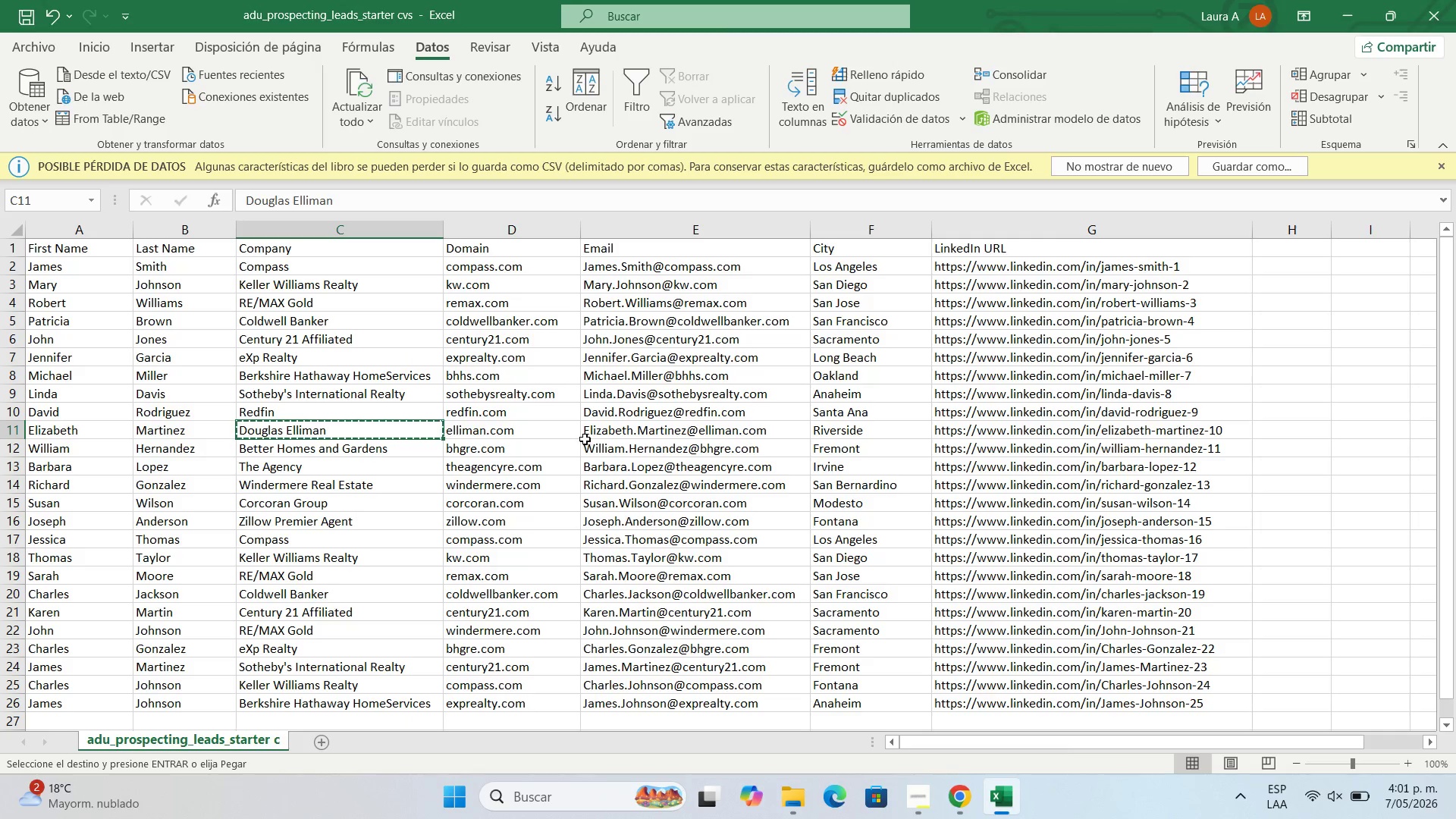 
left_click([620, 426])
 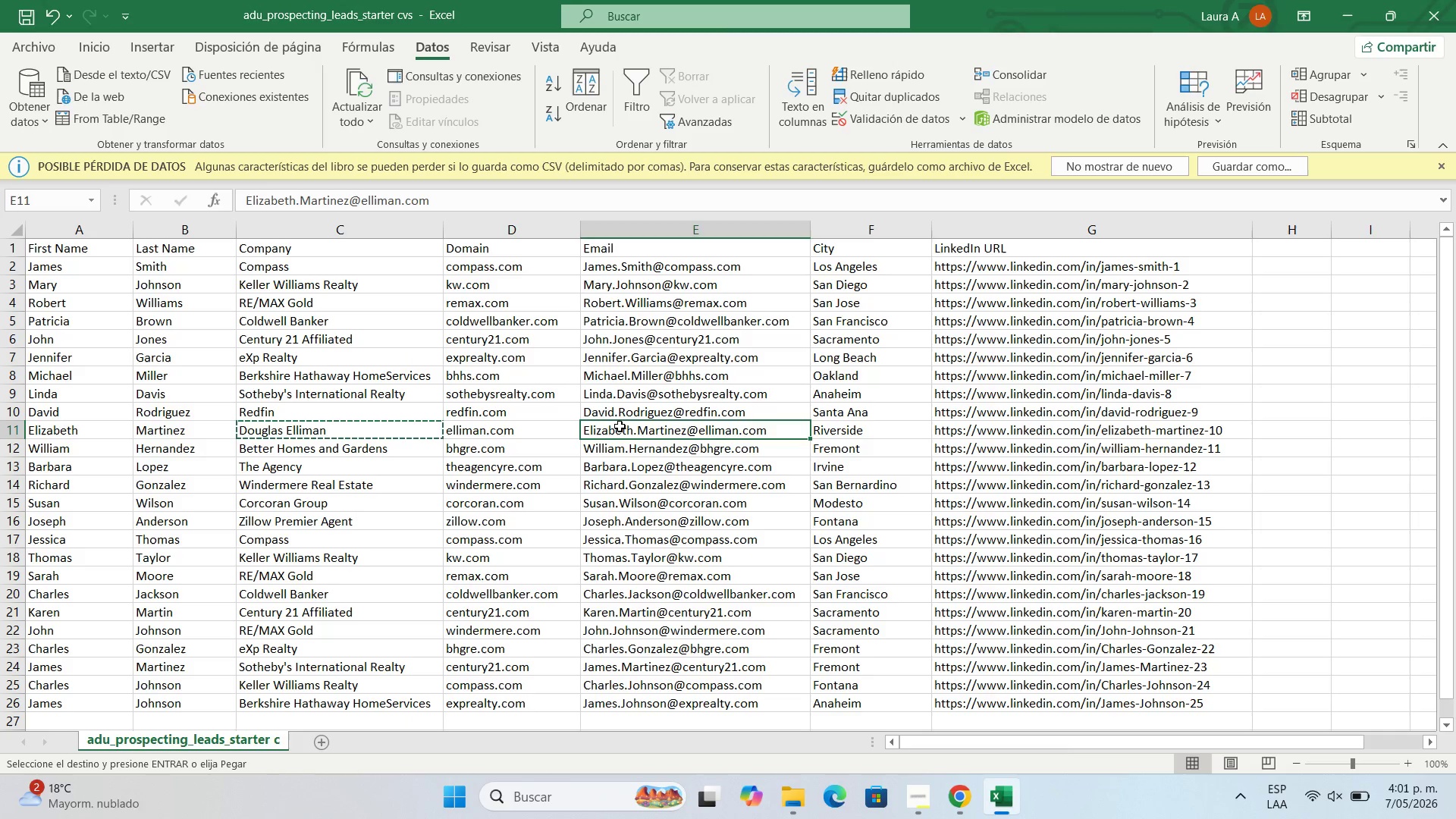 
key(Control+C)
 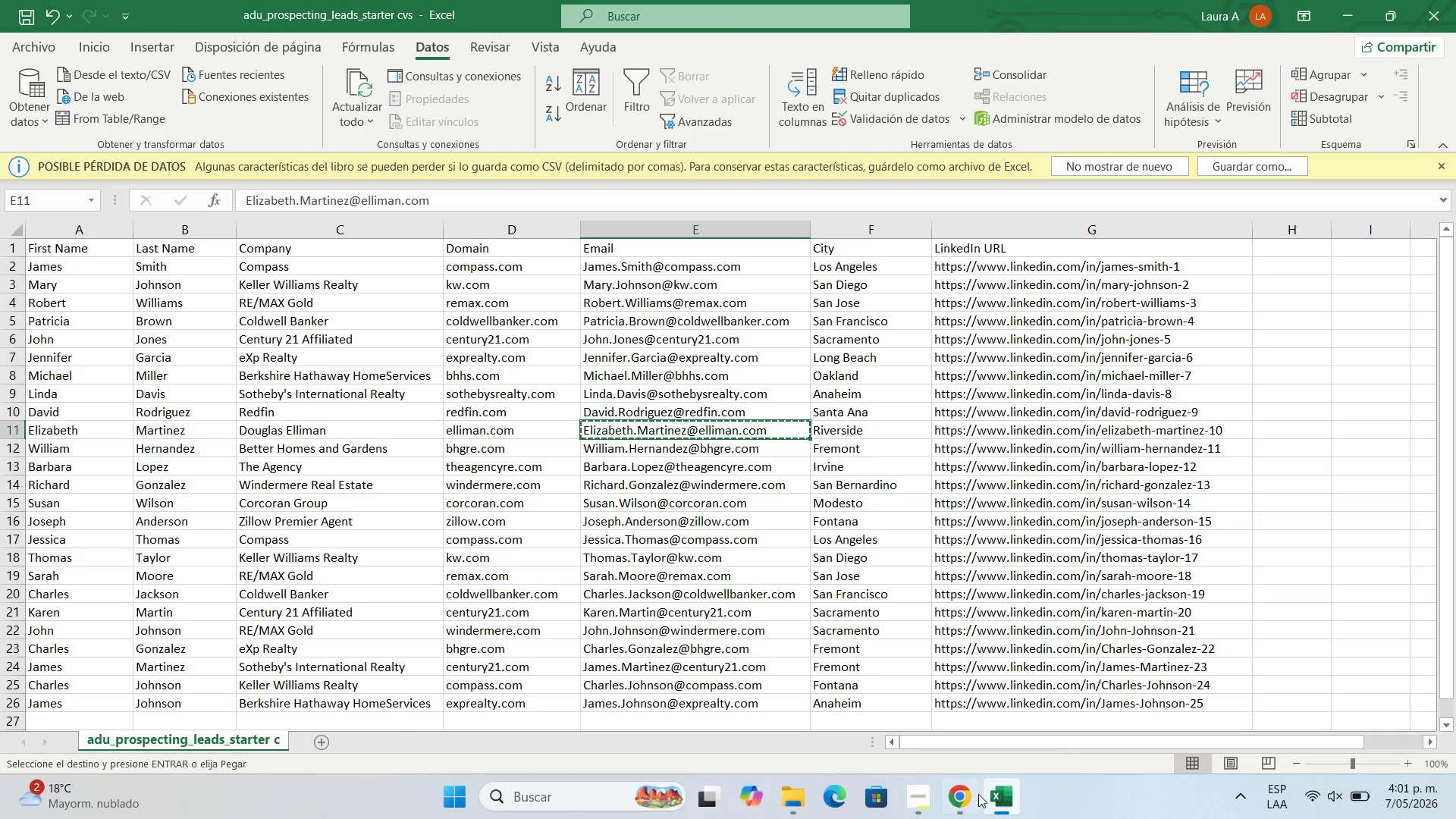 
left_click([975, 799])
 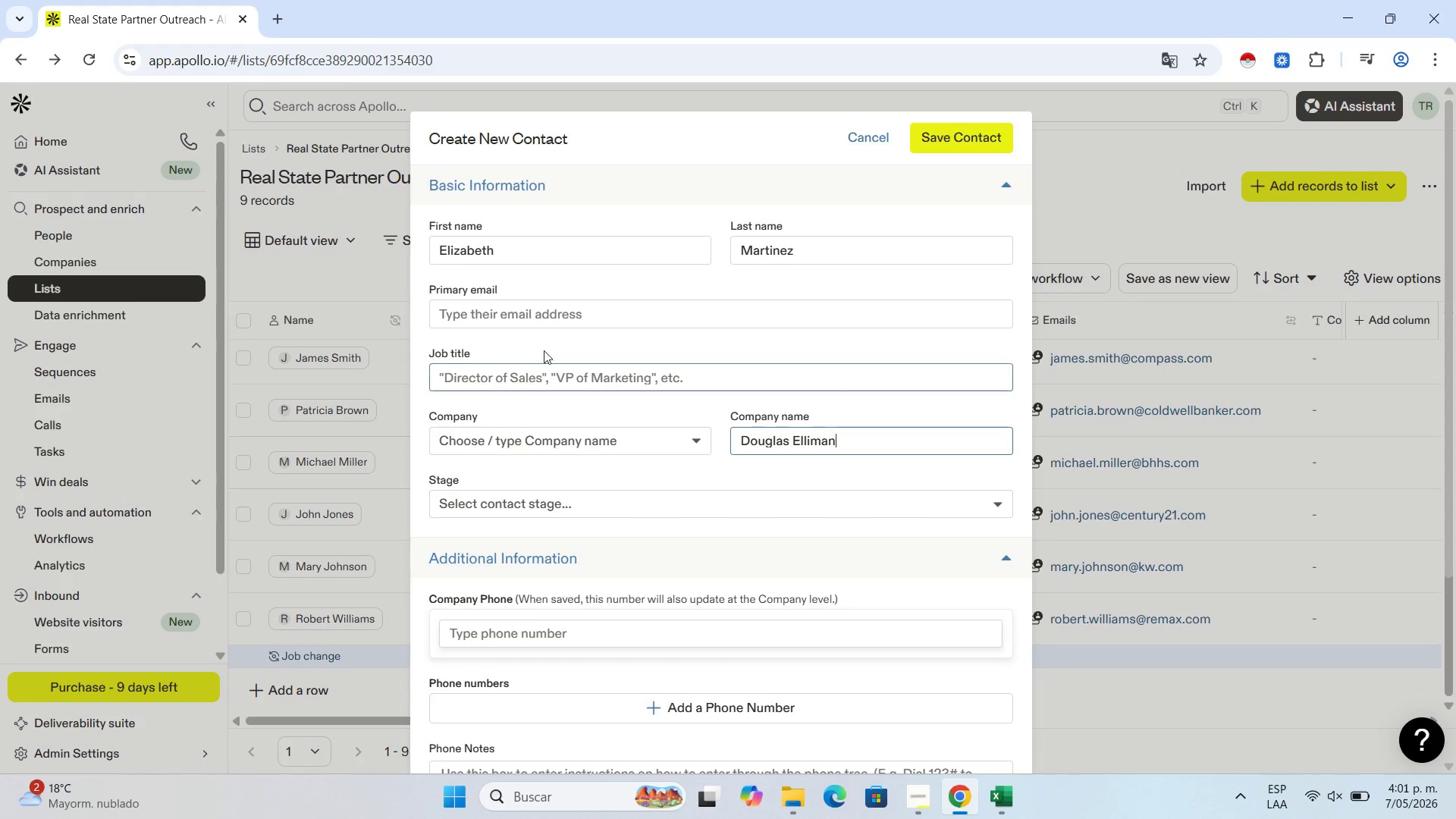 
left_click([557, 321])
 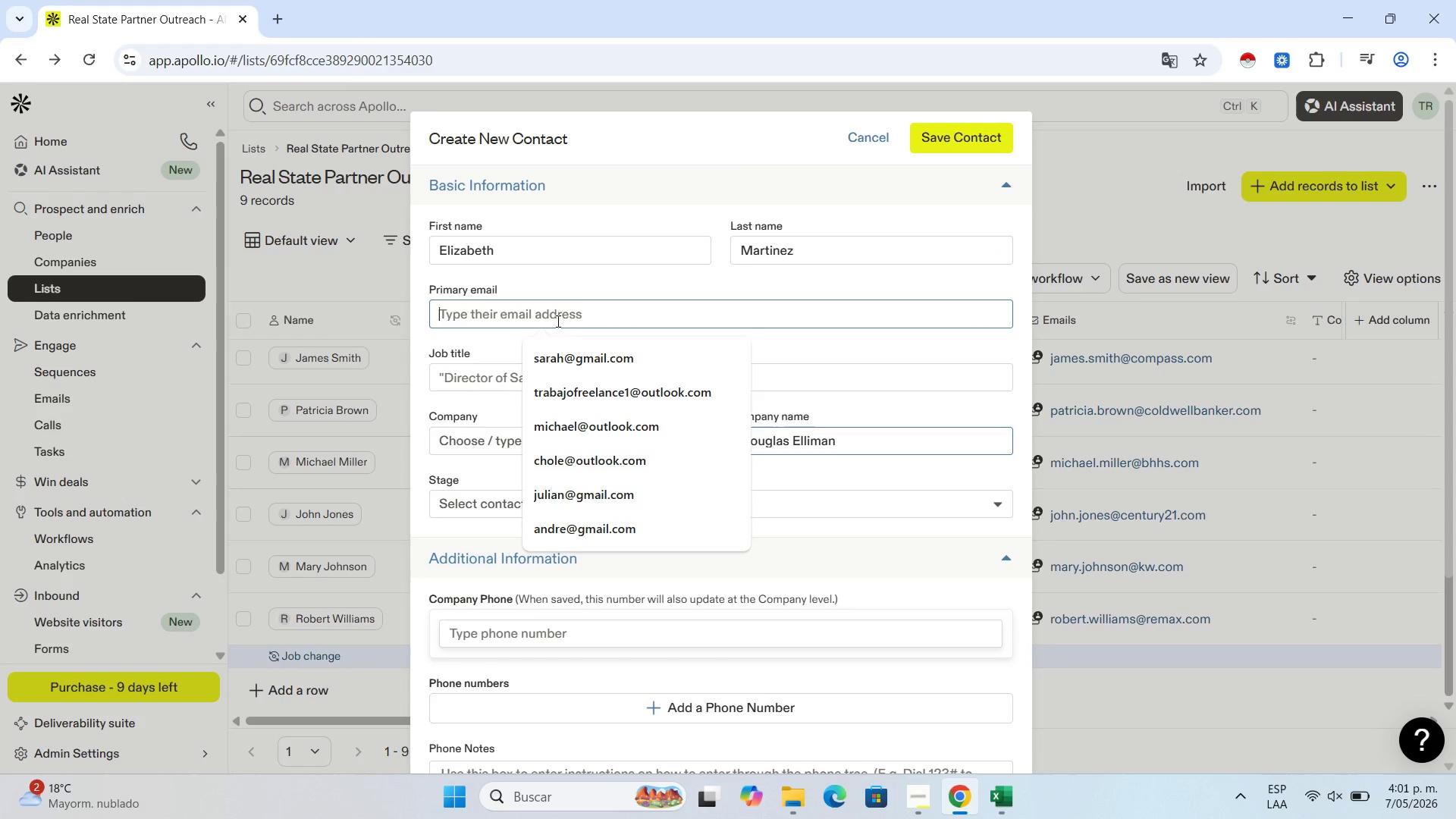 
key(Control+V)
 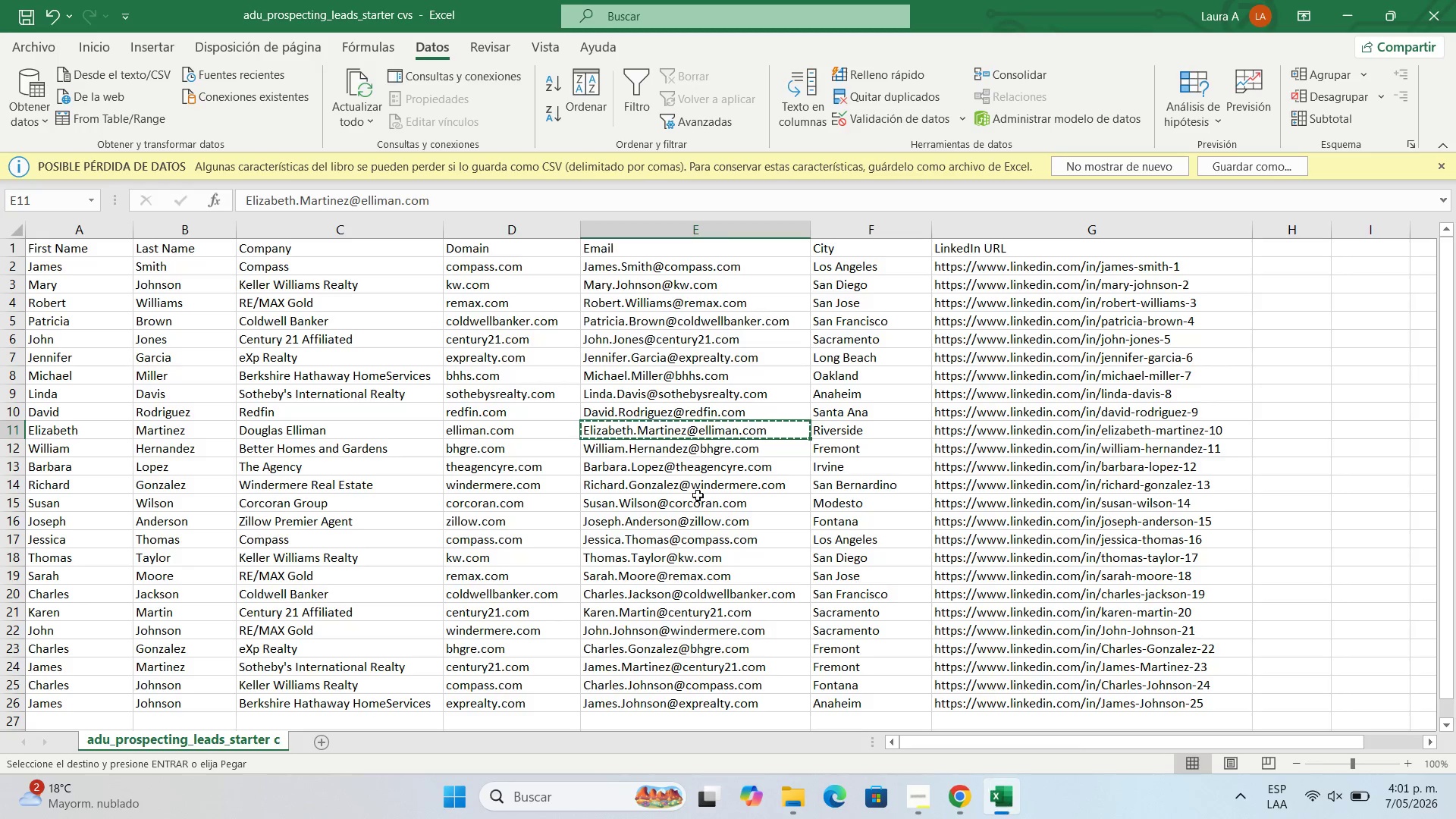 
left_click([848, 435])
 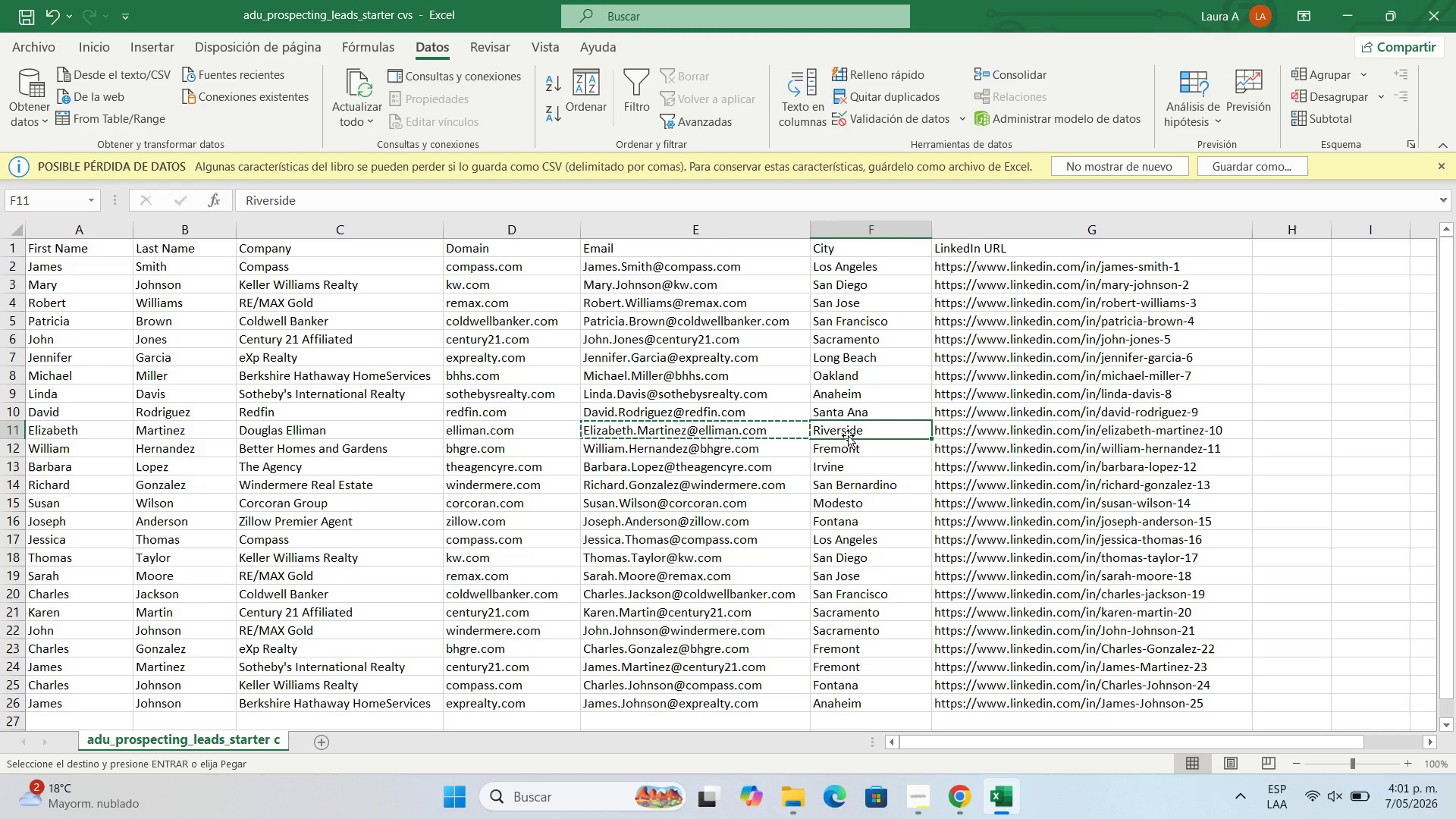 
key(Control+C)
 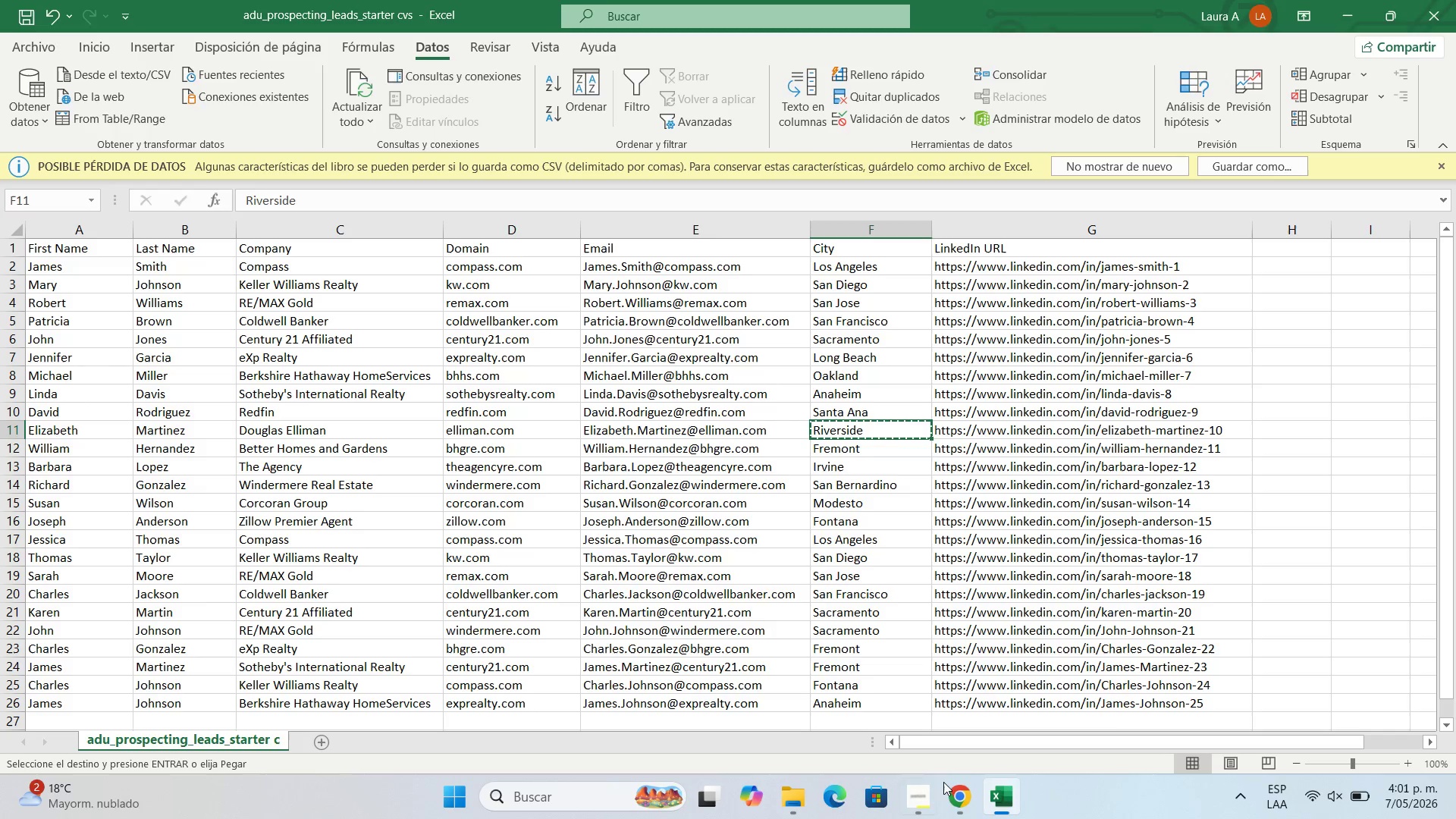 
left_click([964, 793])
 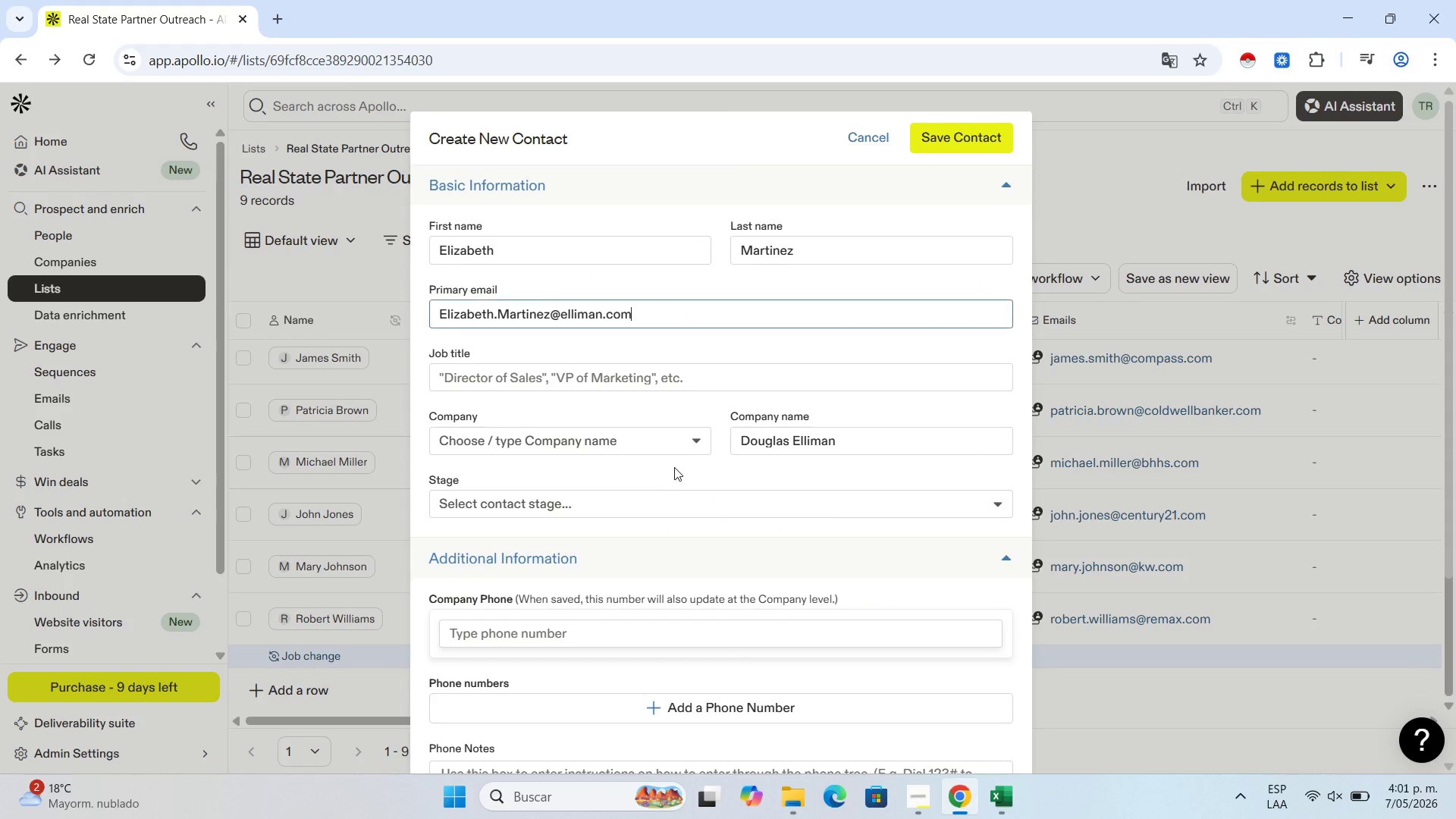 
scroll: coordinate [674, 467], scroll_direction: down, amount: 4.0
 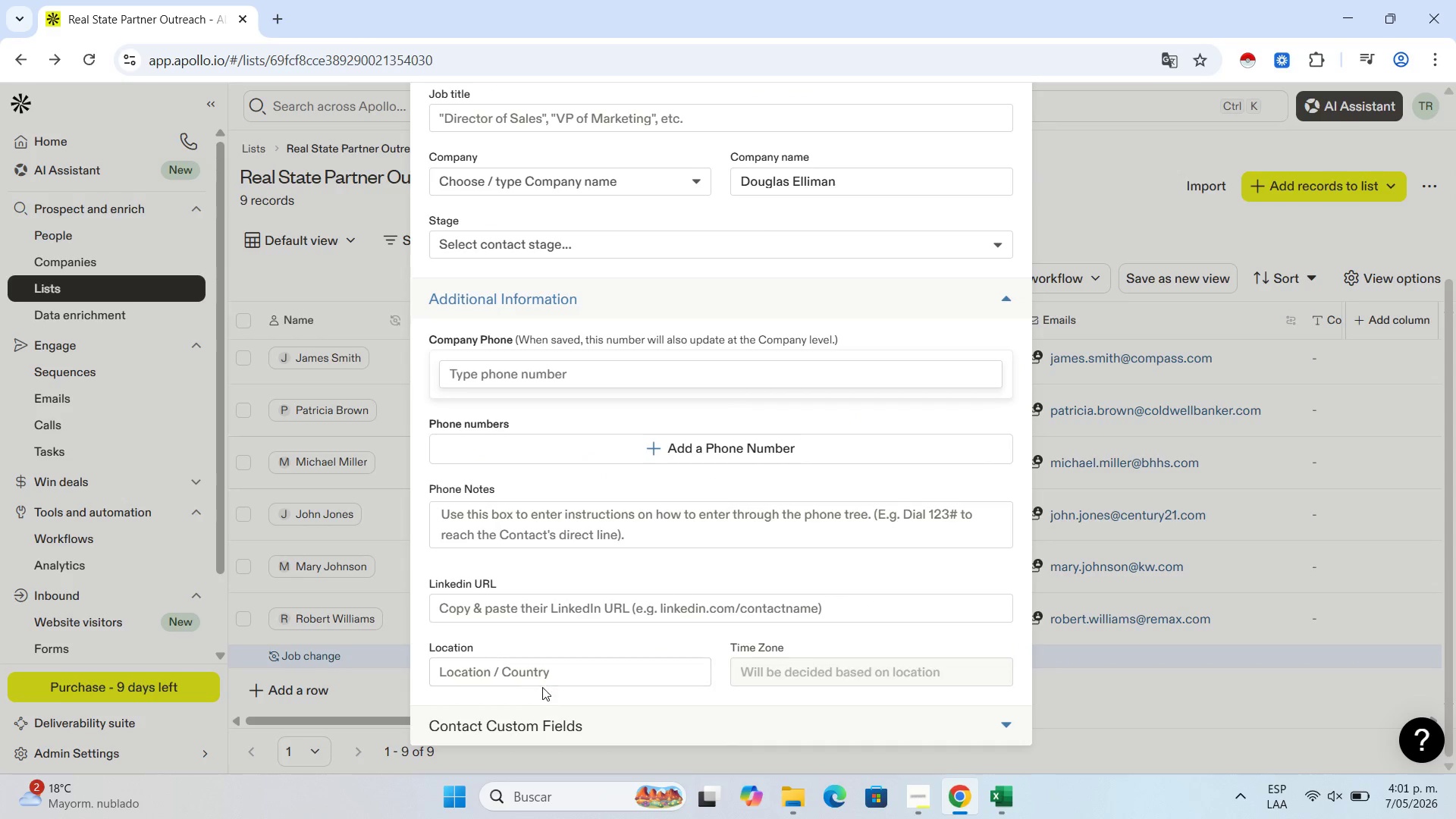 
left_click([530, 670])
 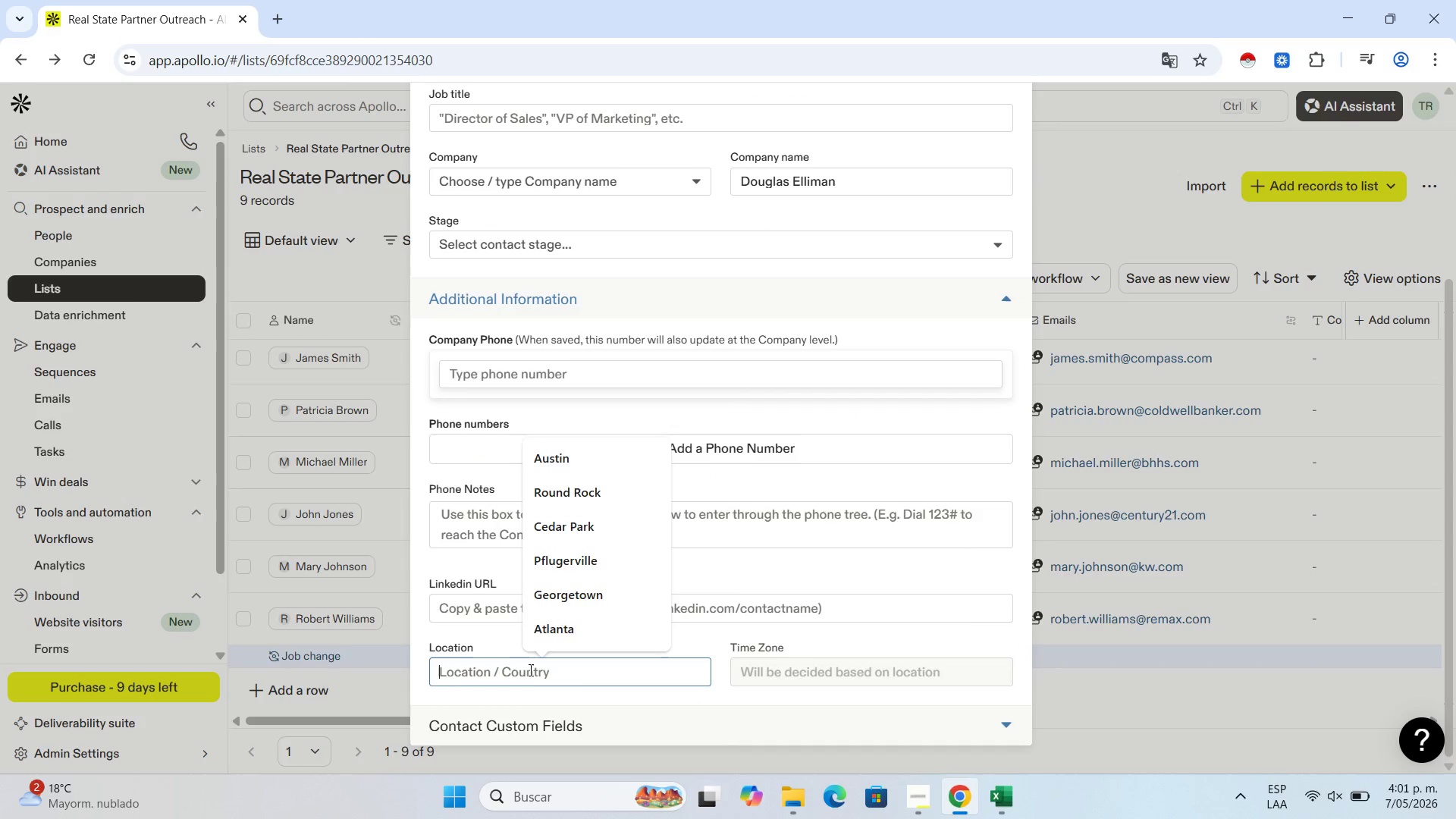 
key(Control+V)
 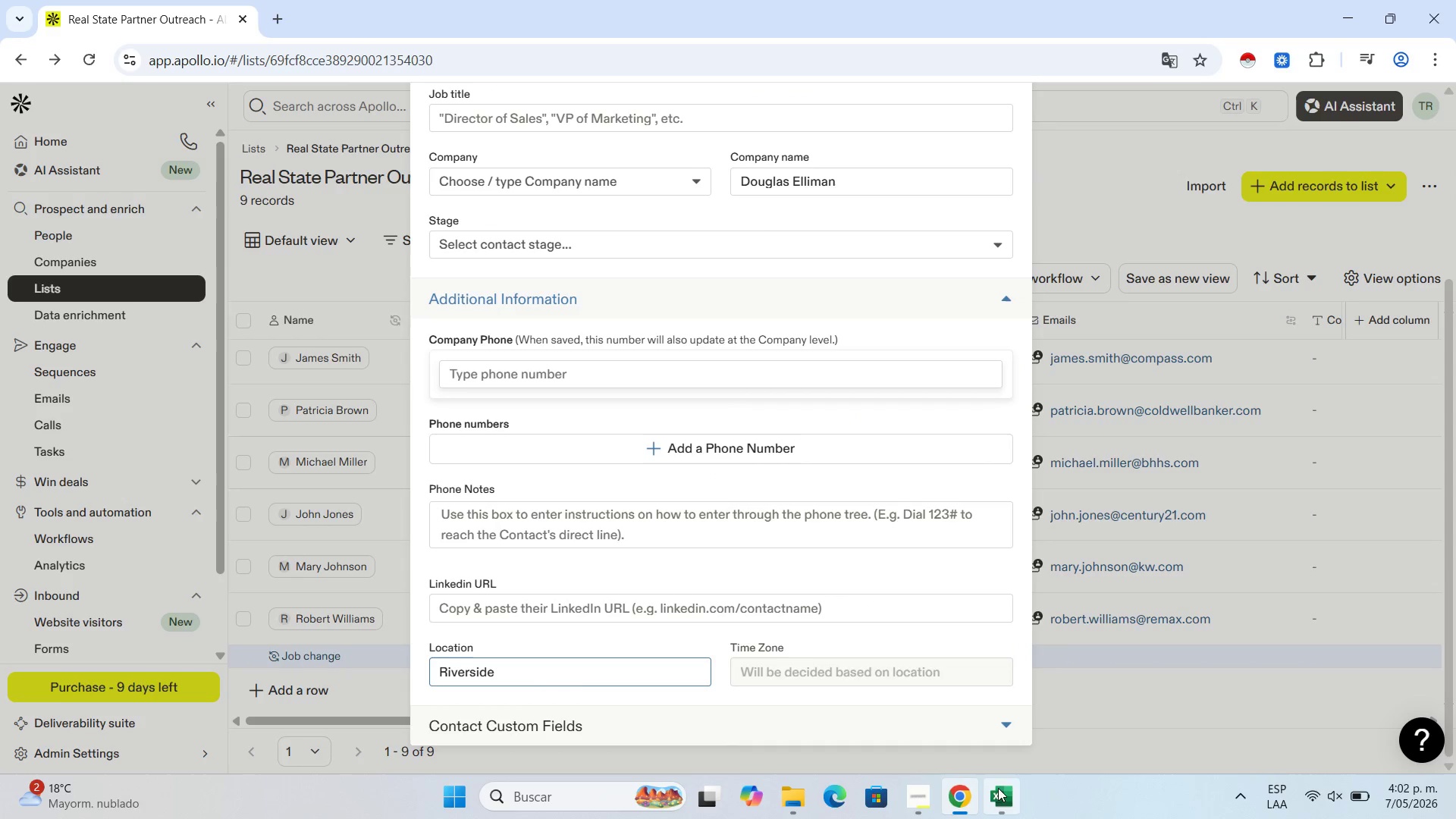 
left_click([1003, 784])
 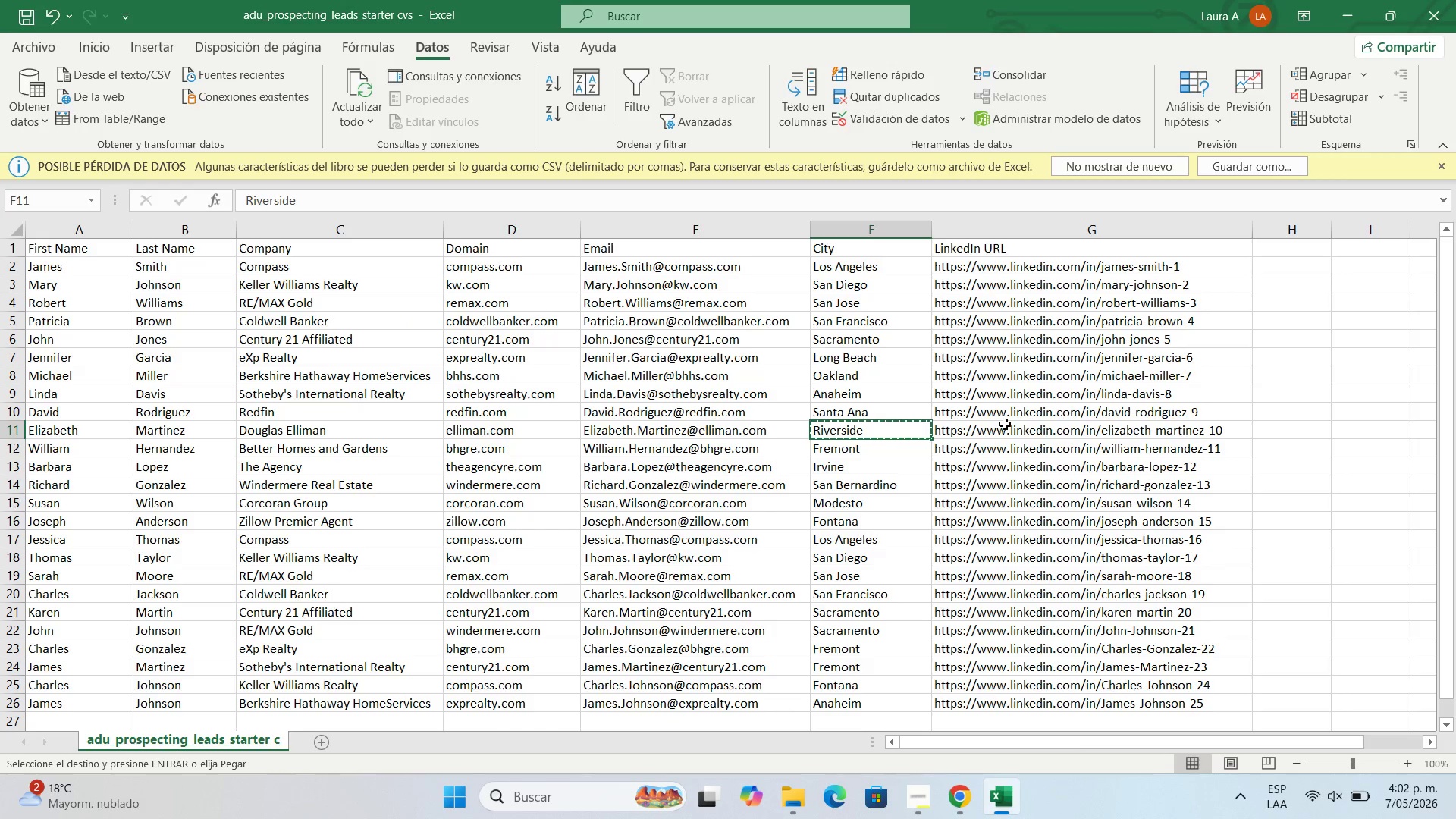 
left_click([1005, 424])
 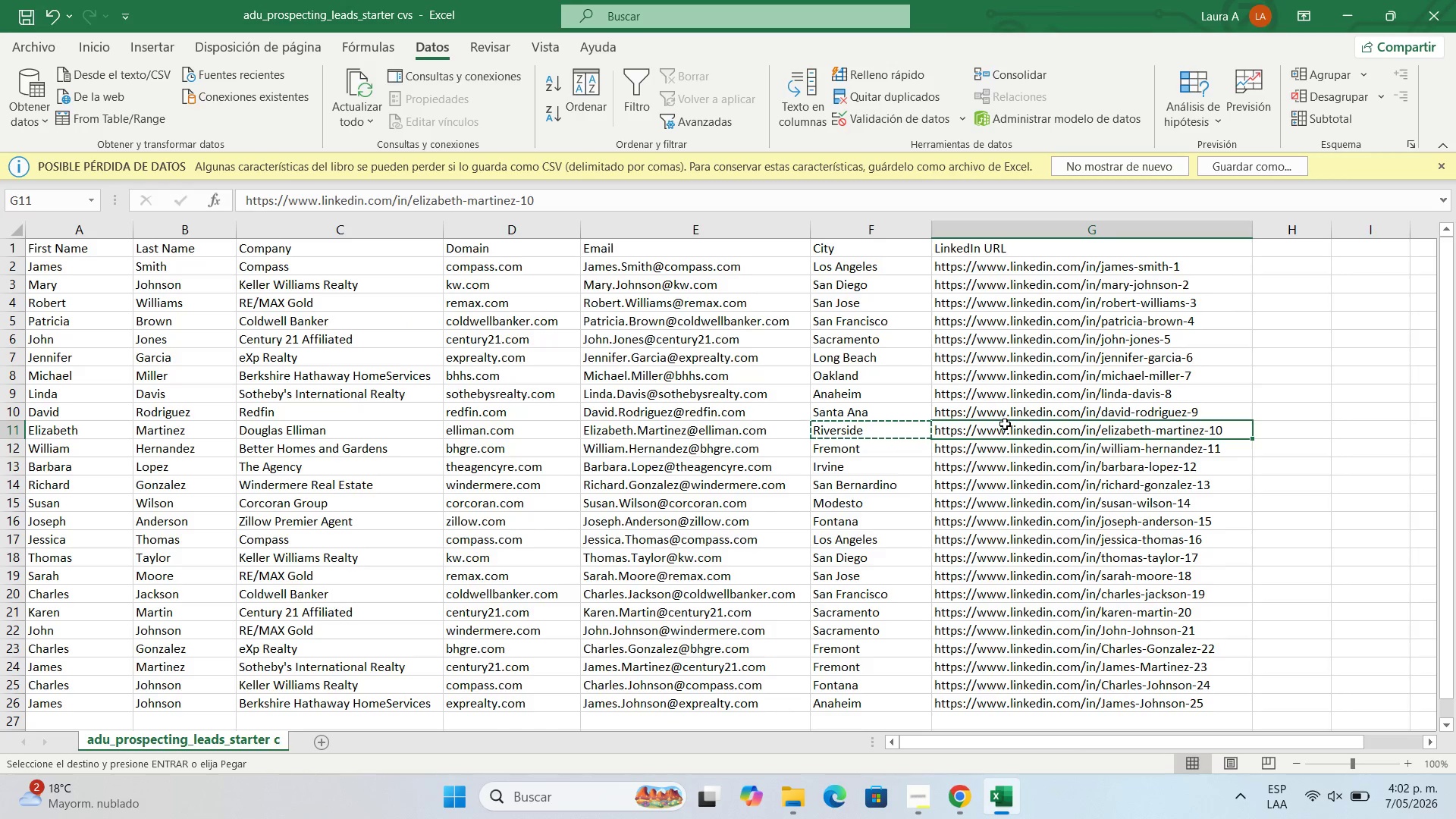 
key(Control+C)
 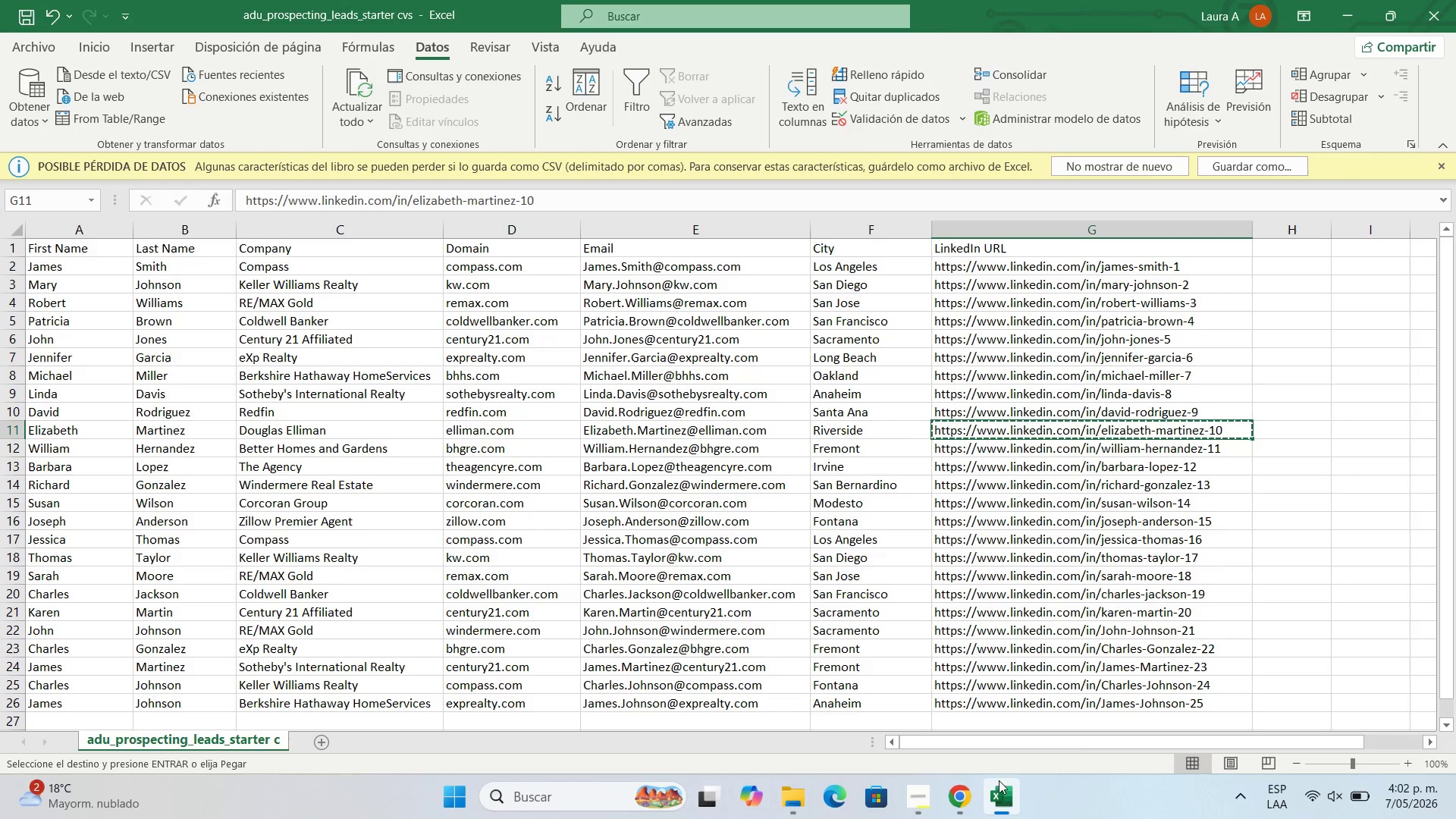 
left_click([964, 778])
 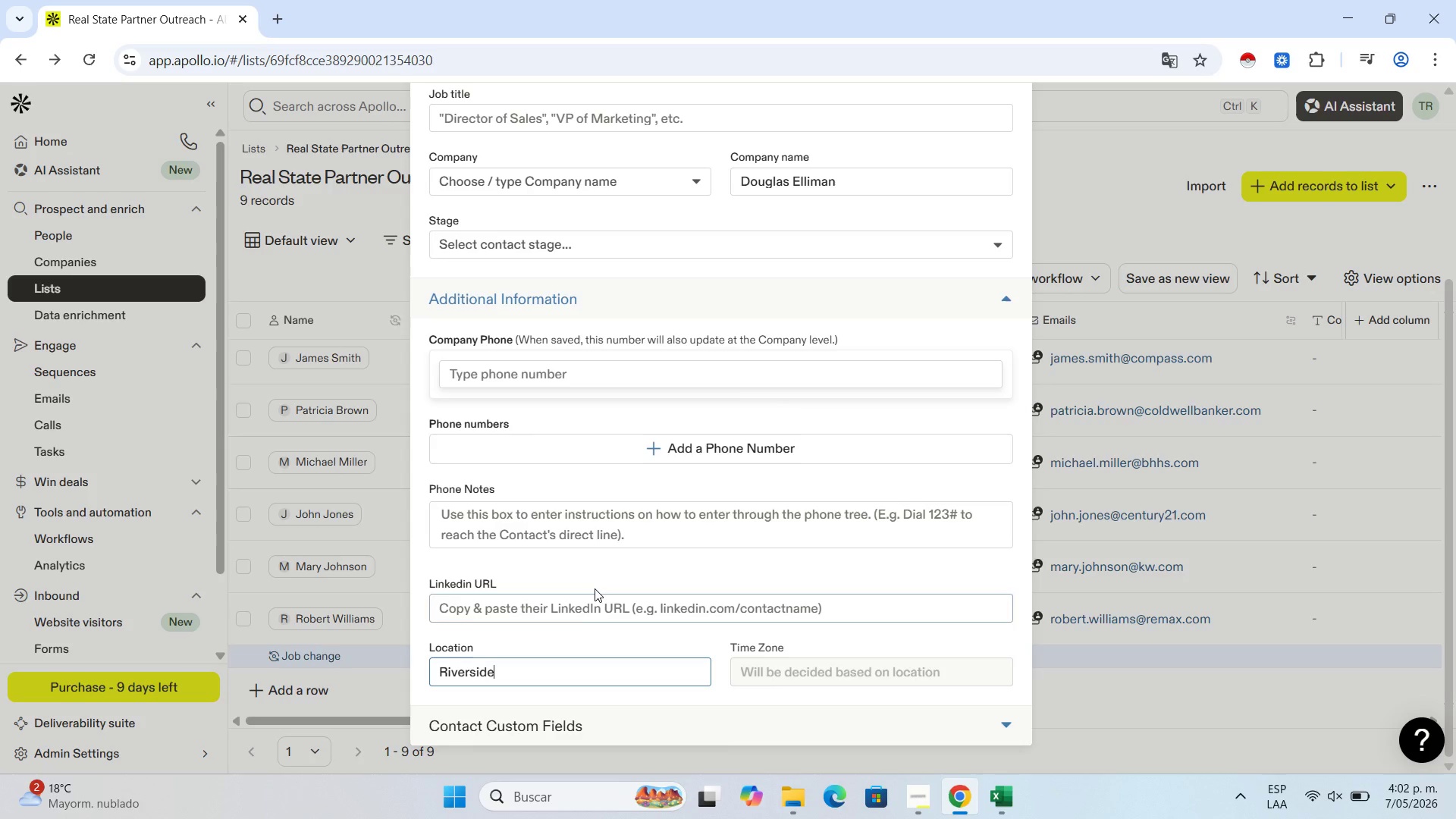 
double_click([600, 600])
 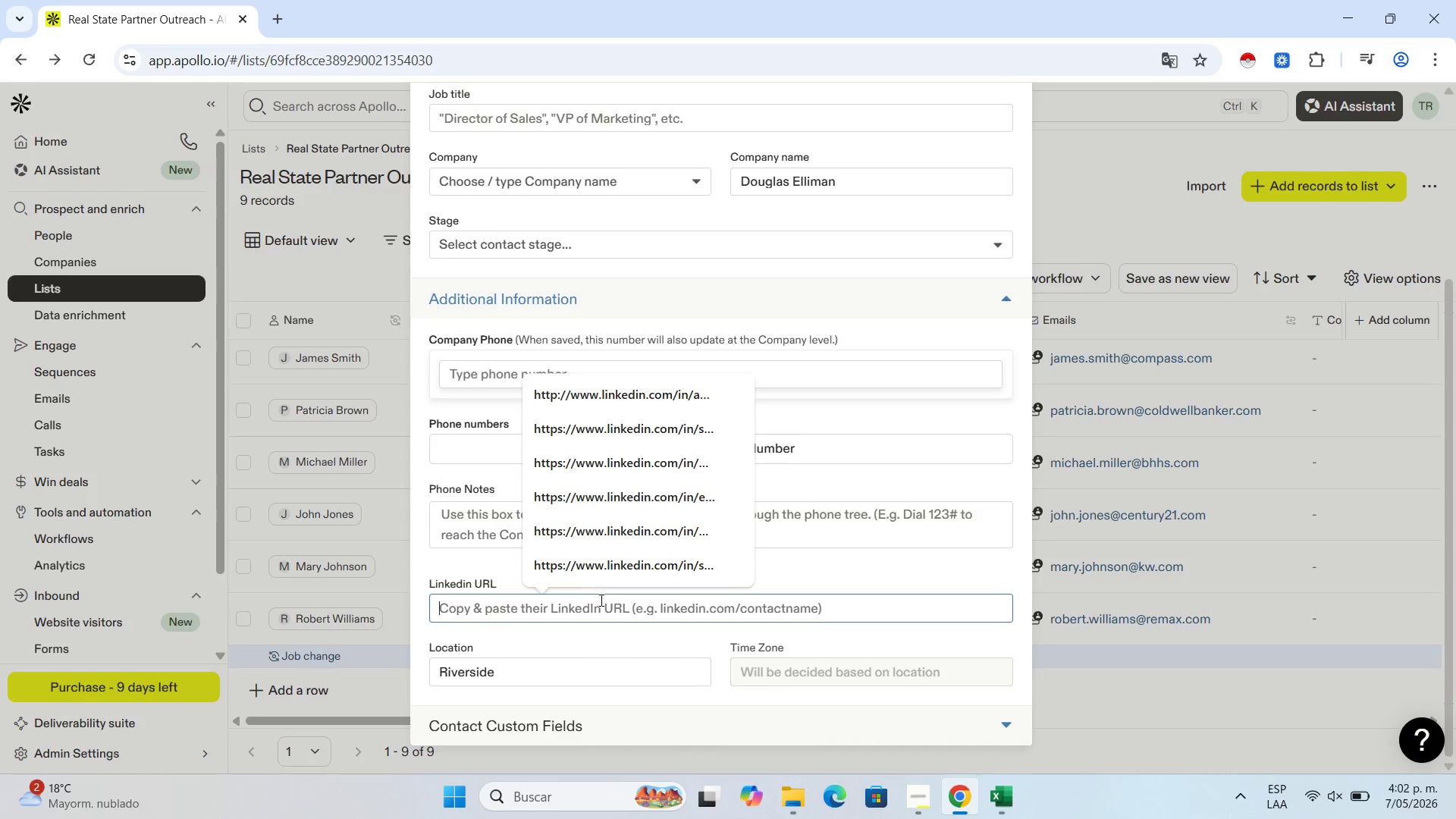 
key(Control+V)
 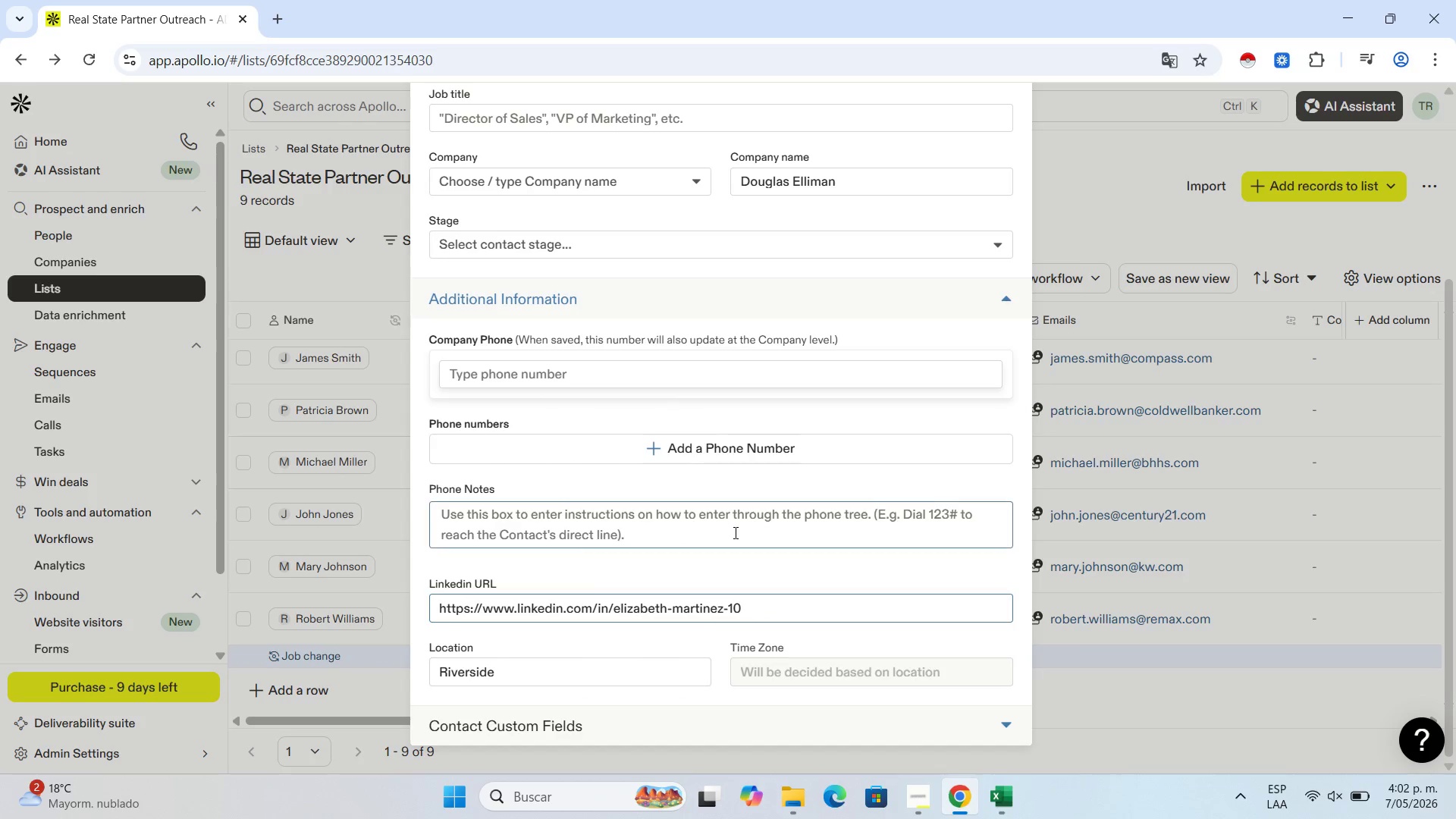 
scroll: coordinate [780, 503], scroll_direction: up, amount: 7.0
 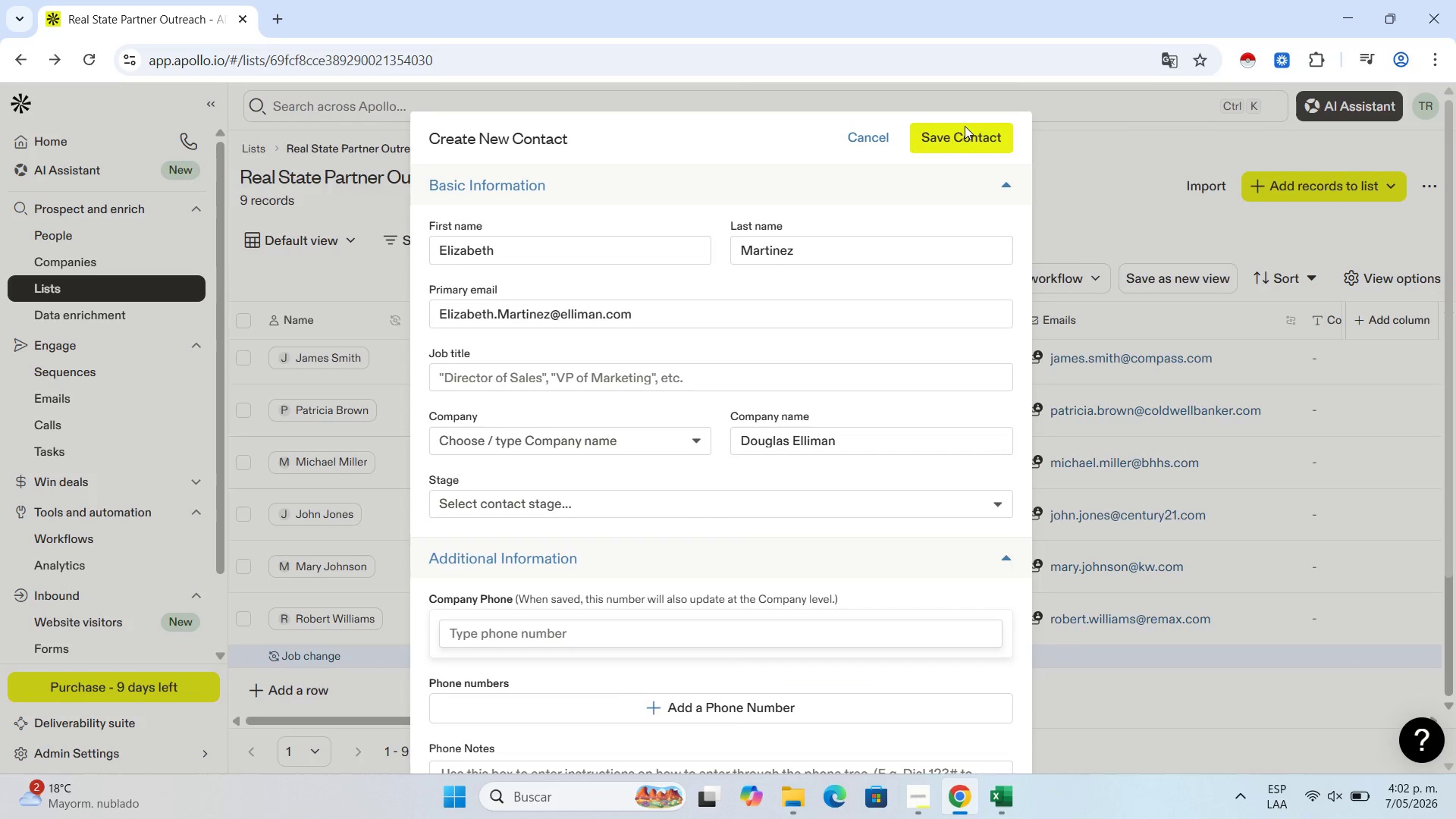 
left_click([953, 143])
 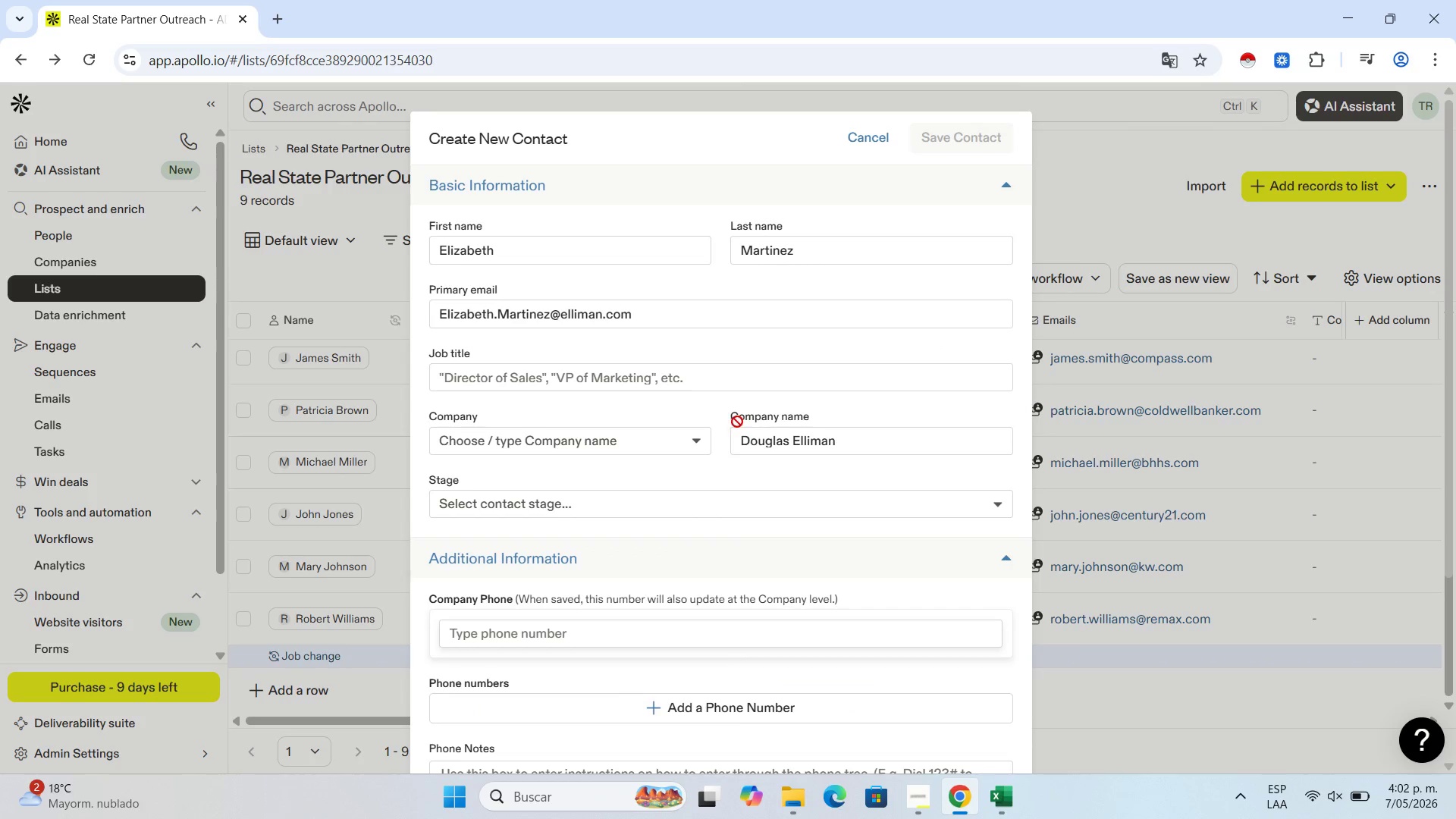 
mouse_move([684, 421])
 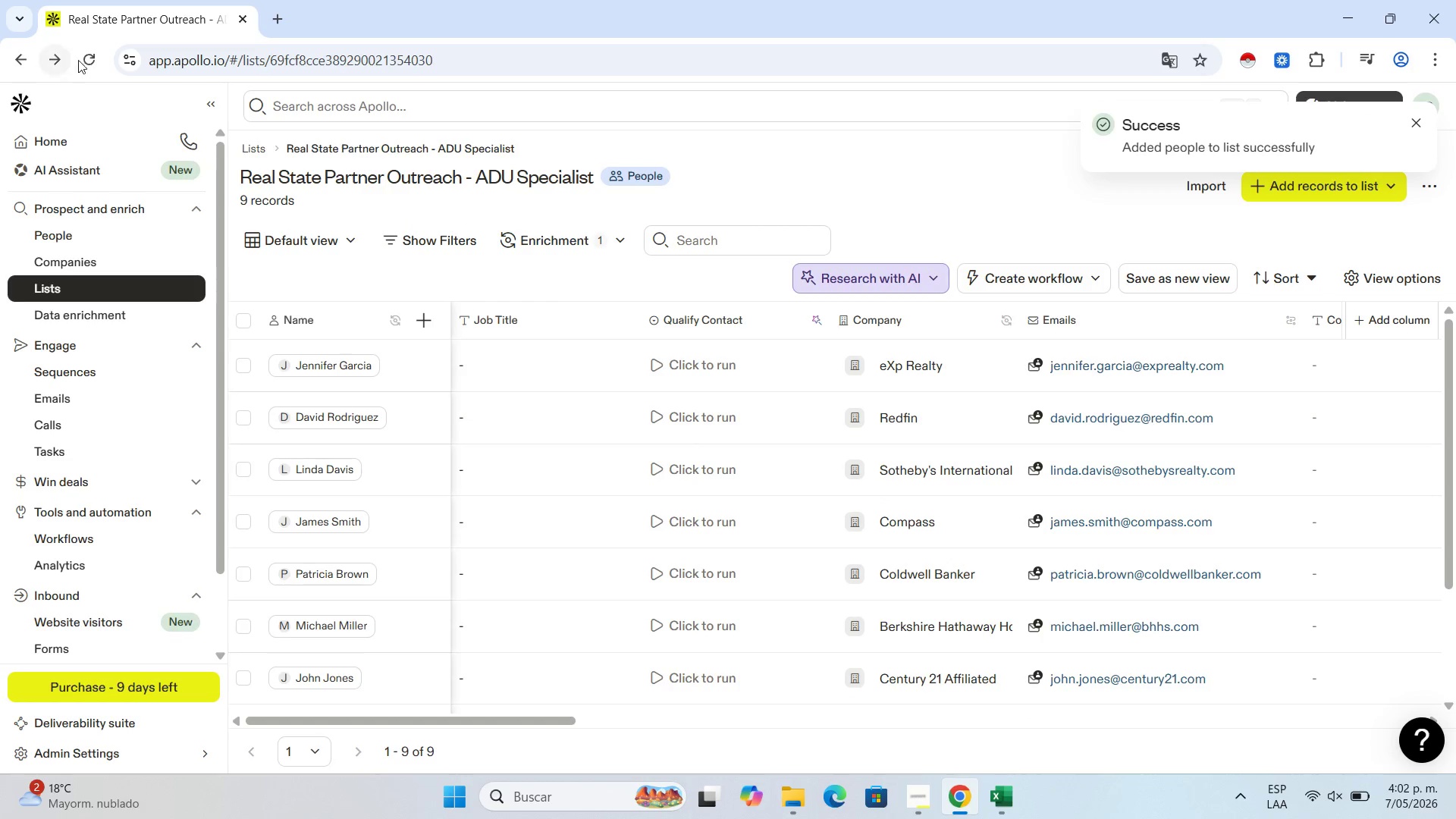 
left_click([86, 54])
 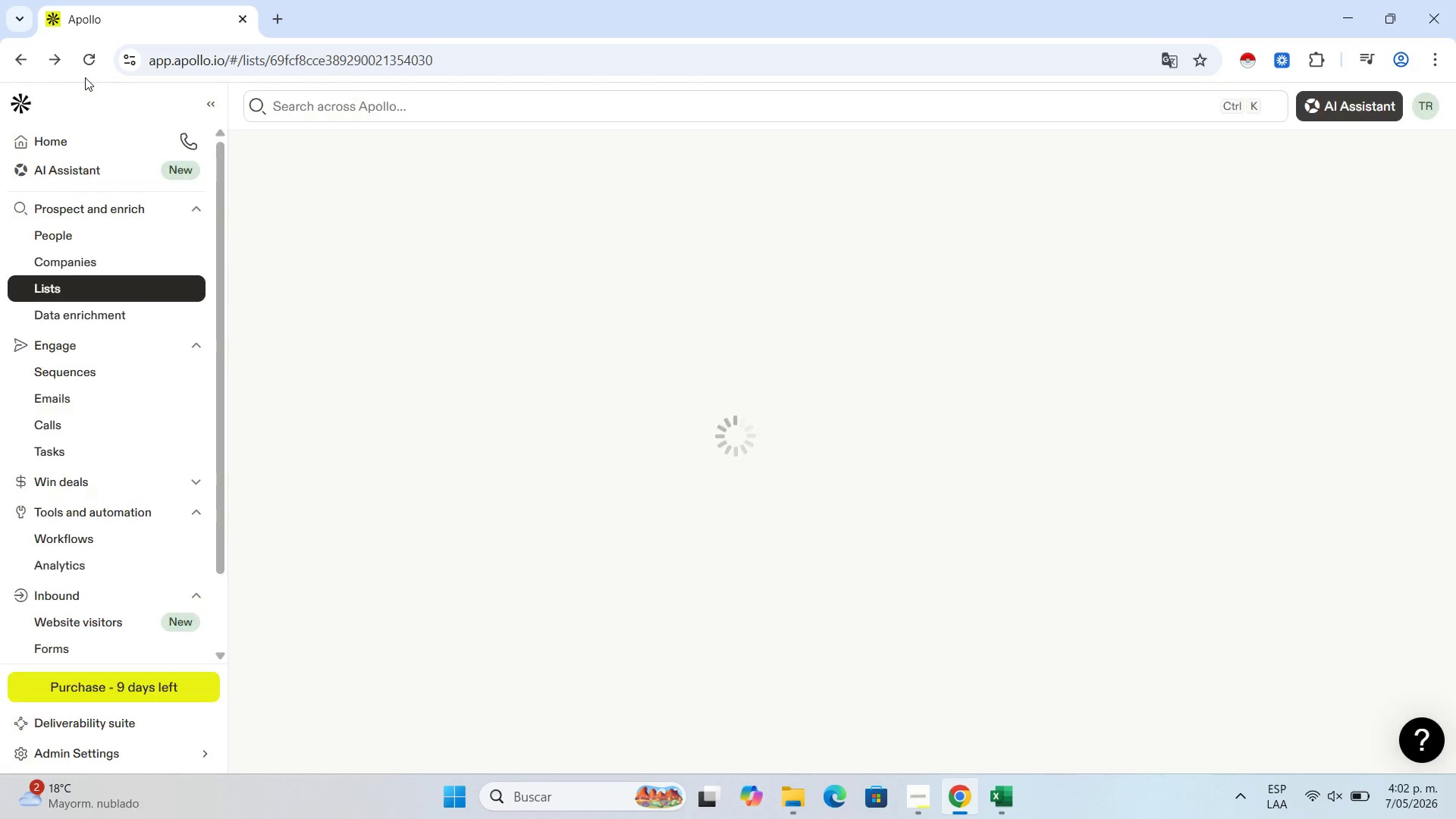 
wait(11.12)
 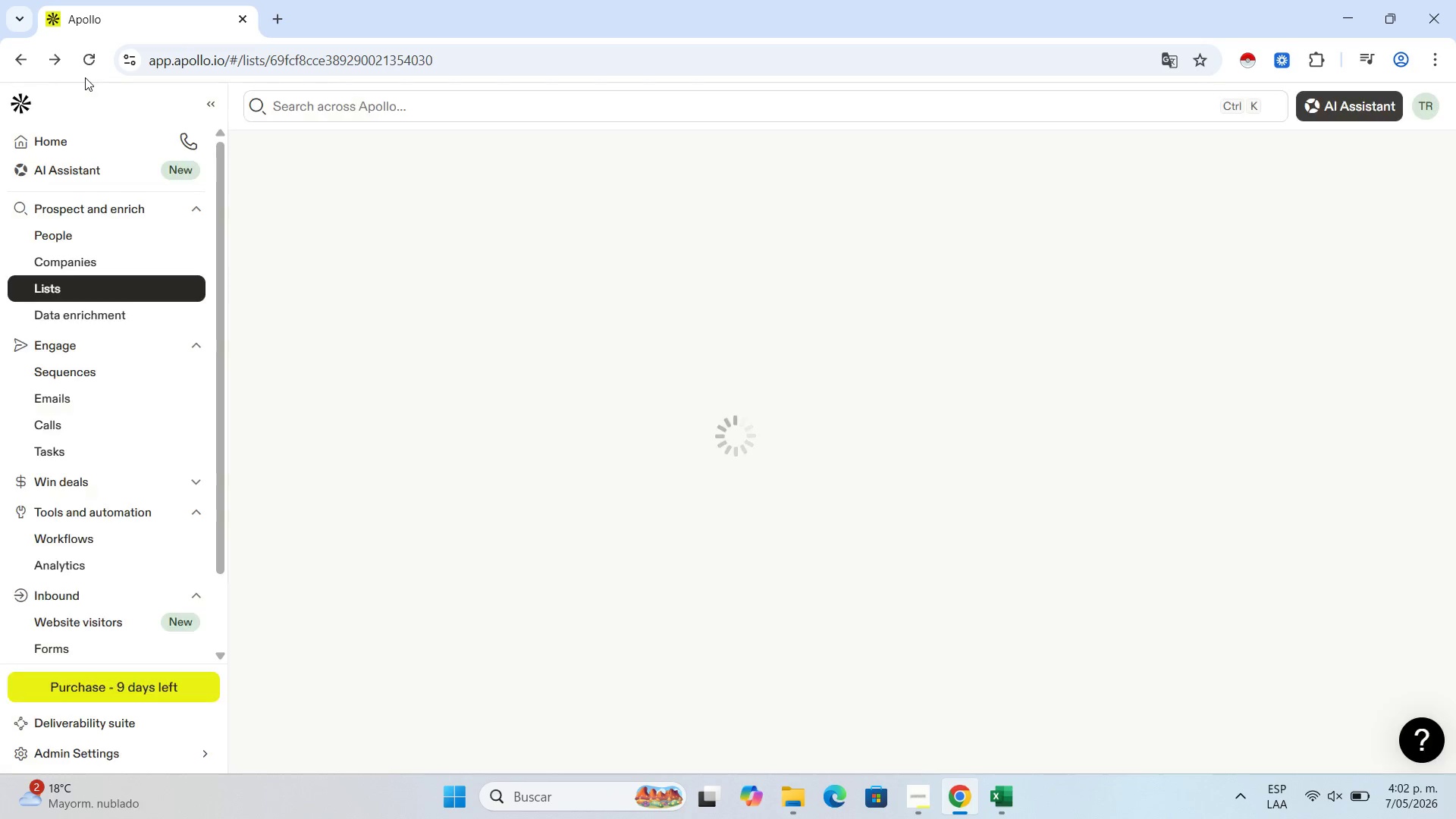 
scroll: coordinate [428, 614], scroll_direction: down, amount: 3.0
 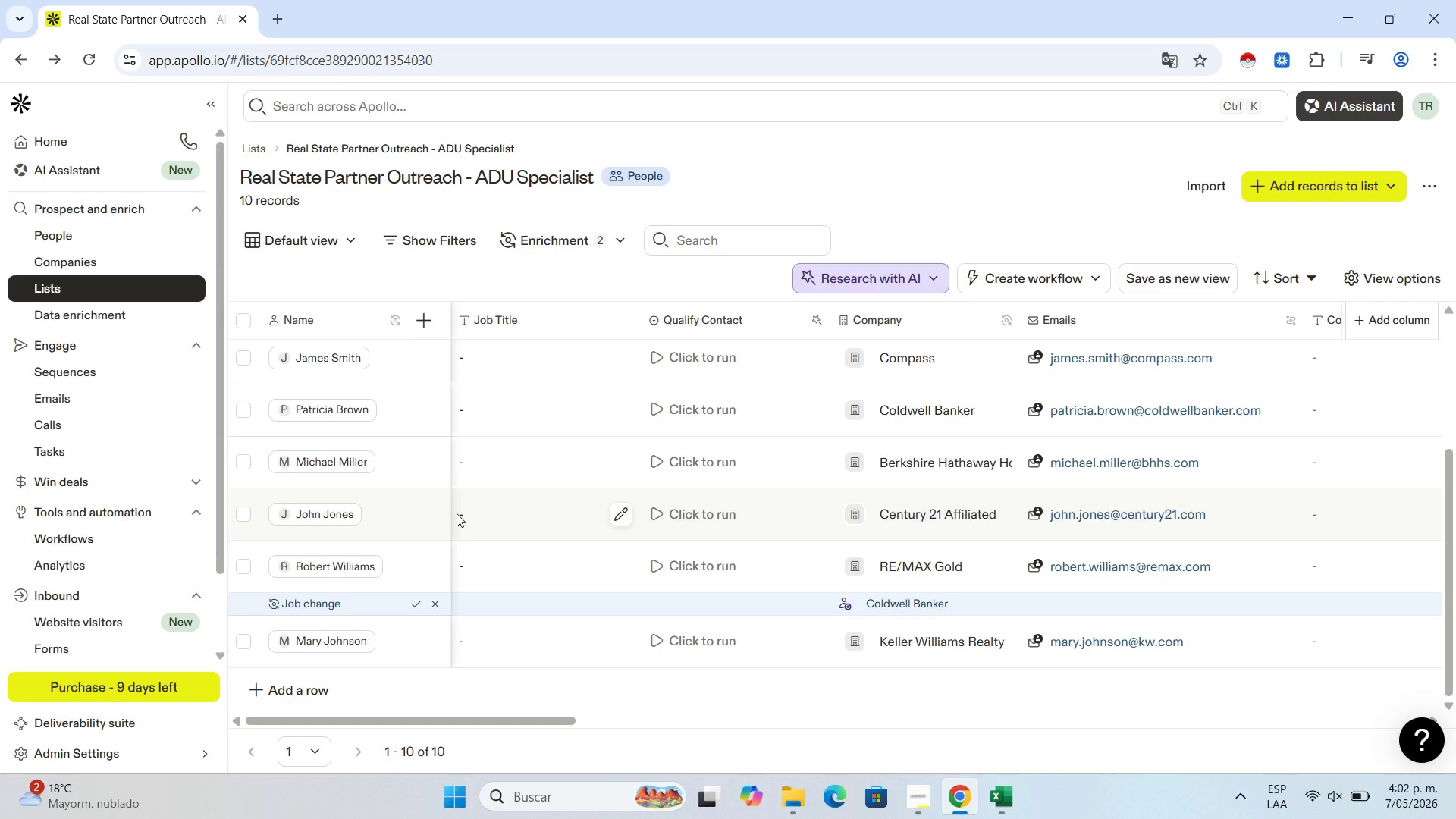 
wait(19.03)
 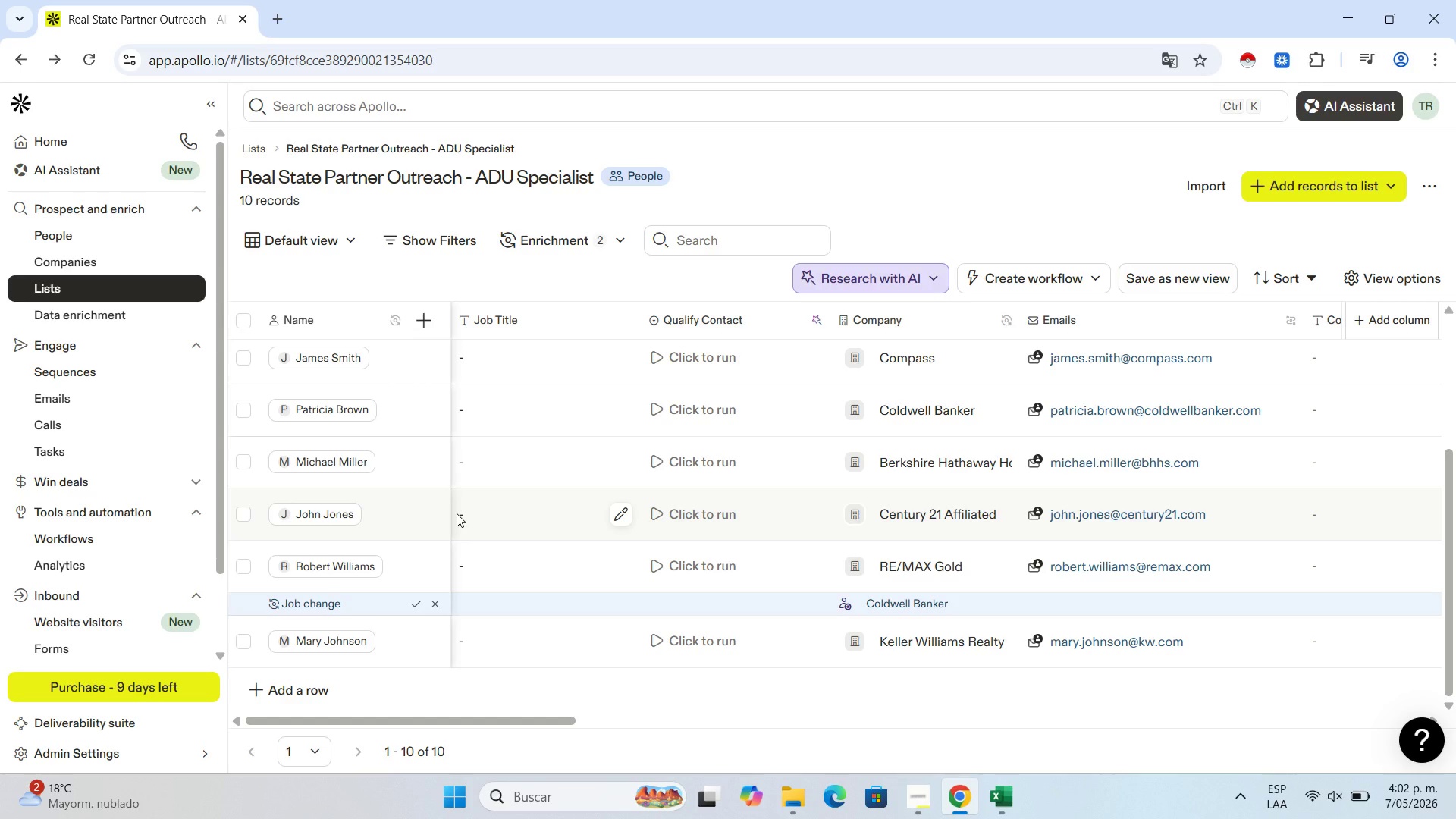 
left_click([303, 704])
 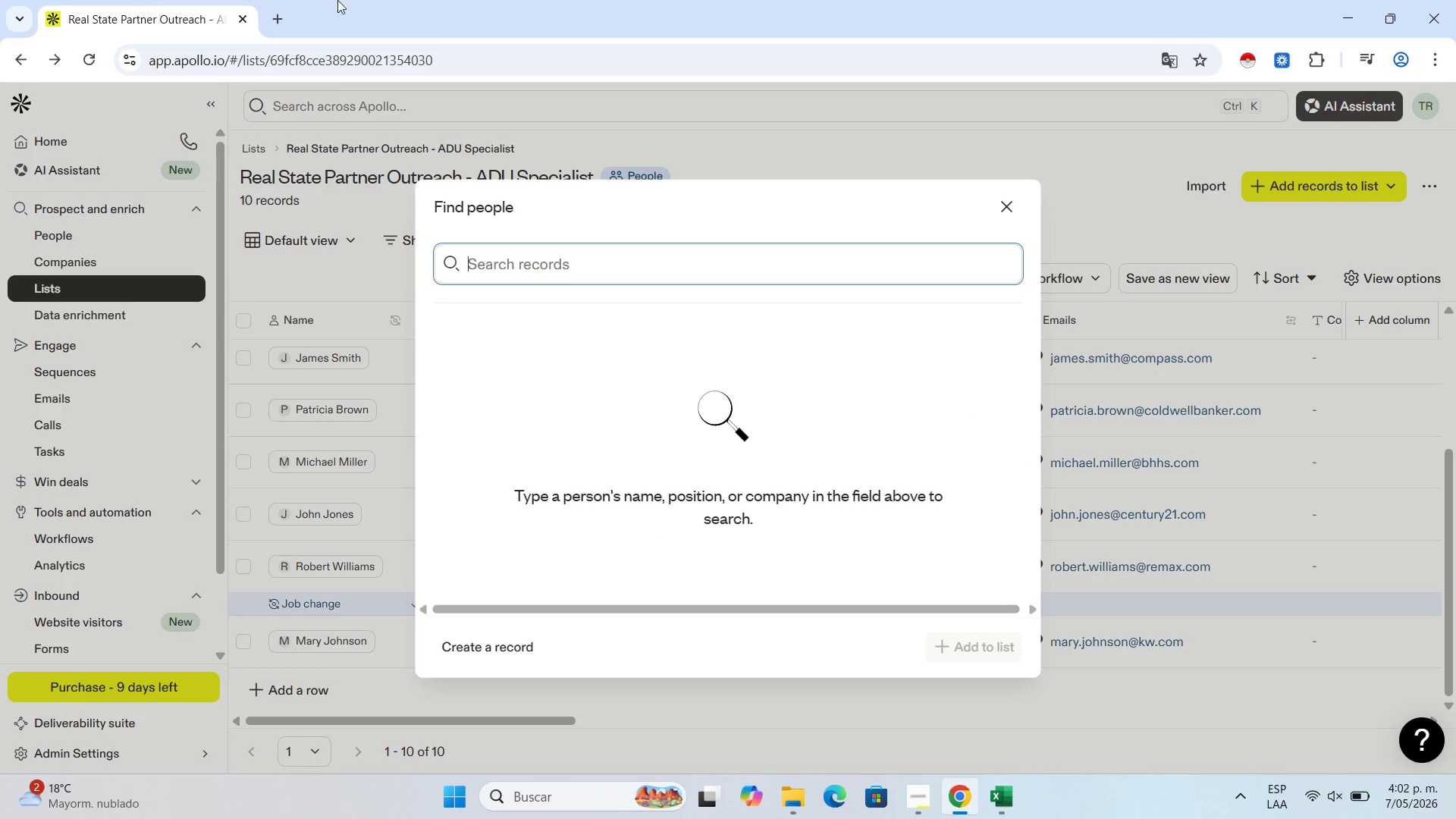 
wait(8.78)
 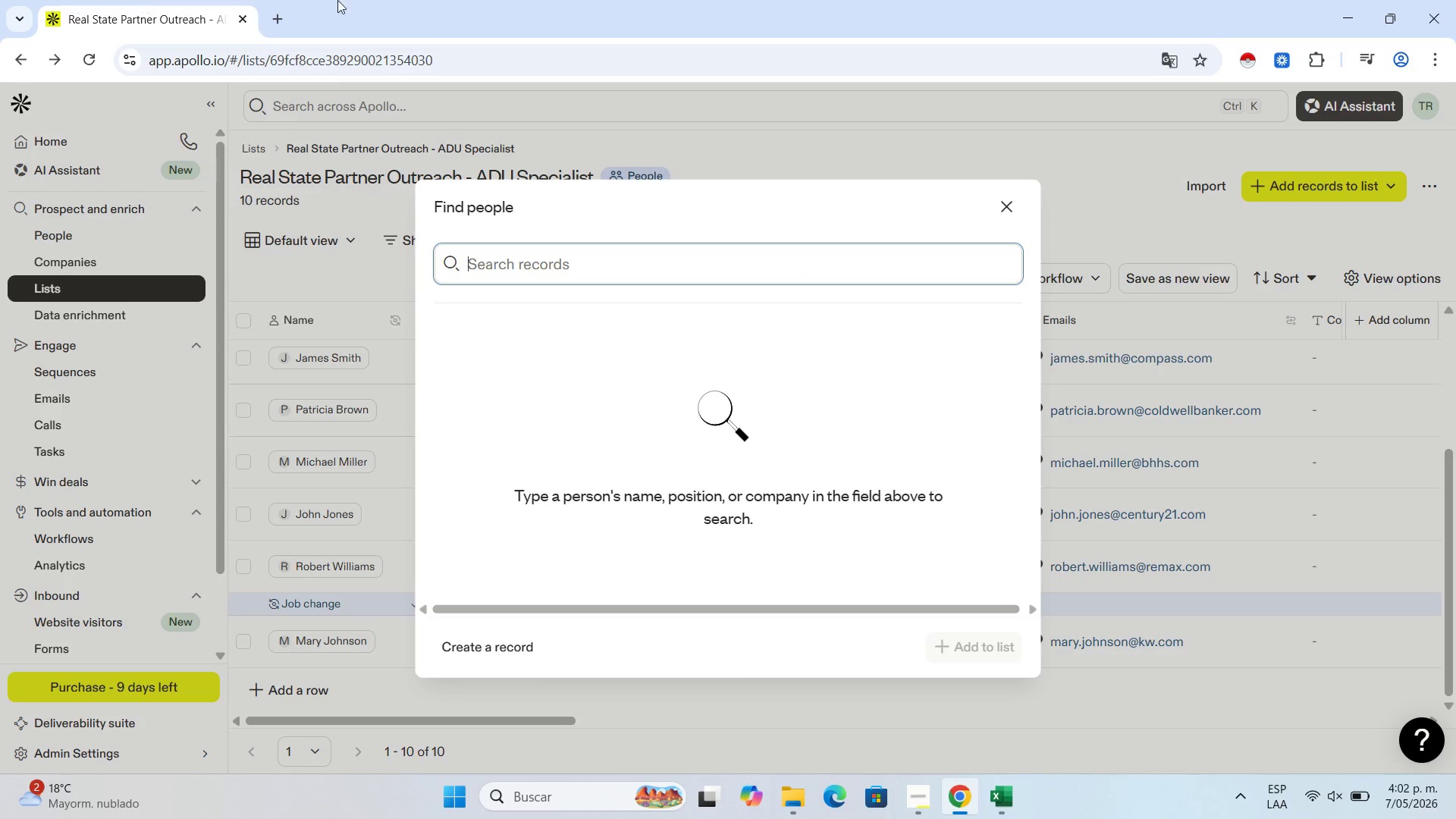 
left_click([525, 641])
 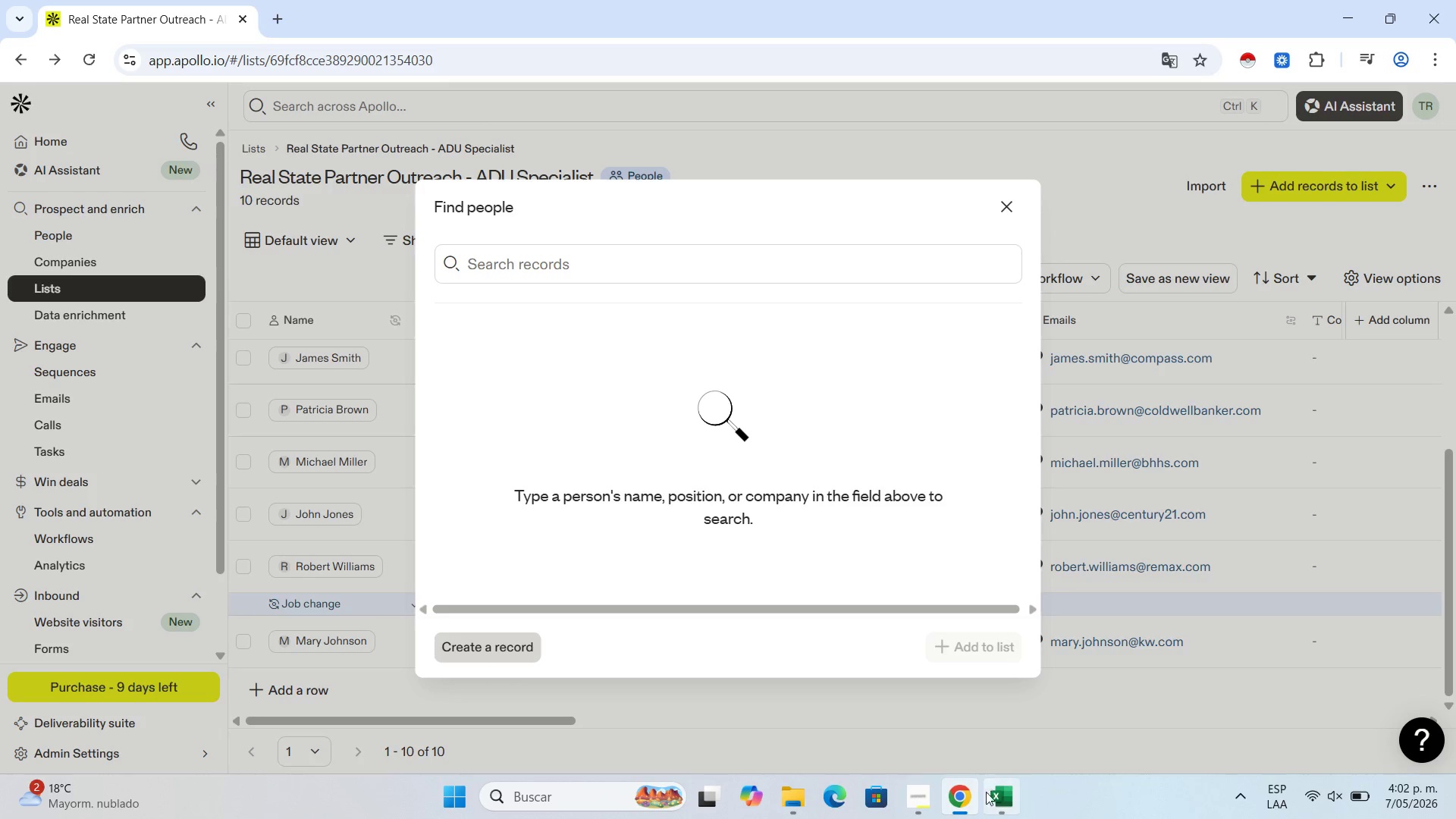 
left_click([995, 801])
 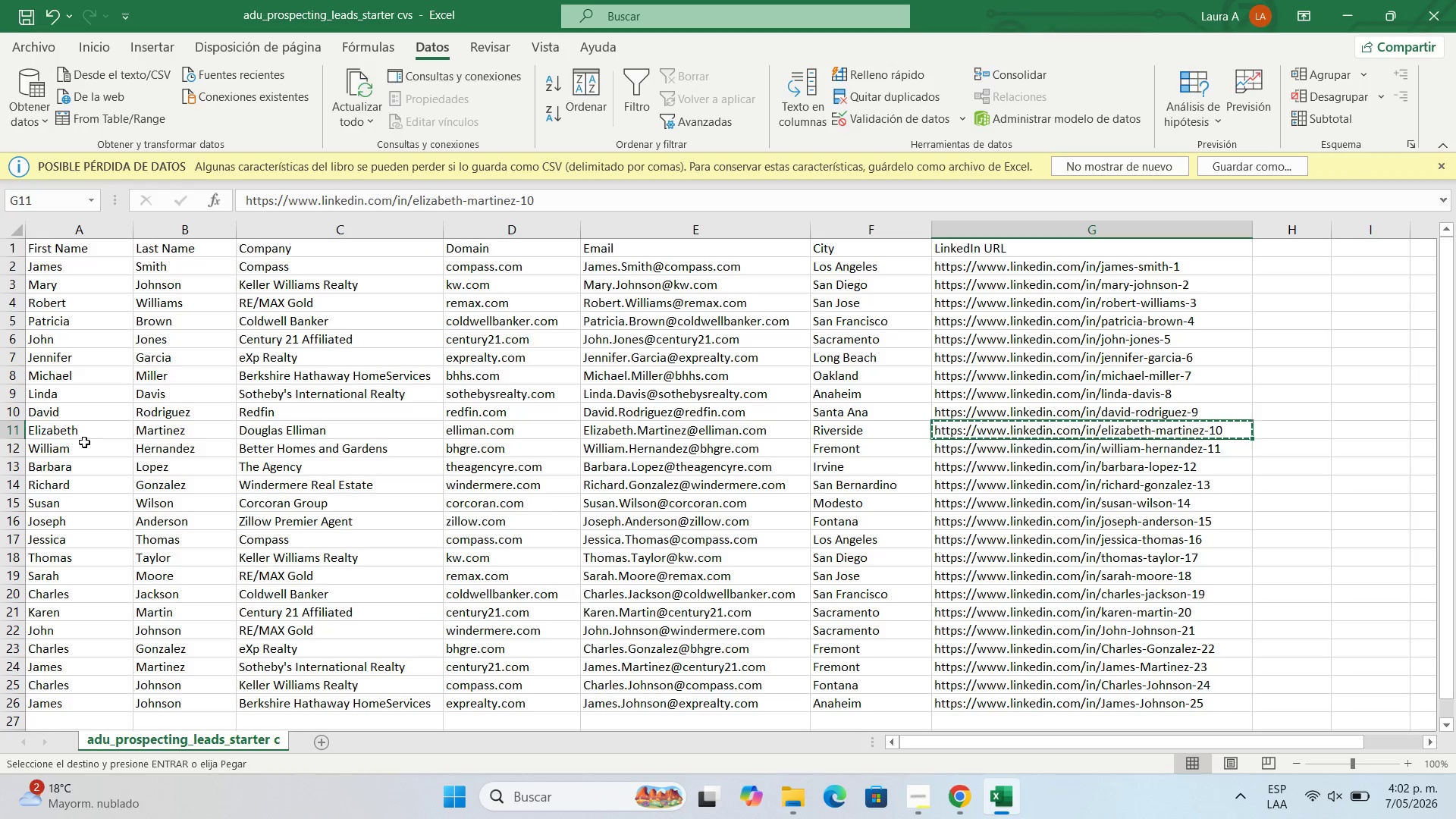 
left_click([71, 455])
 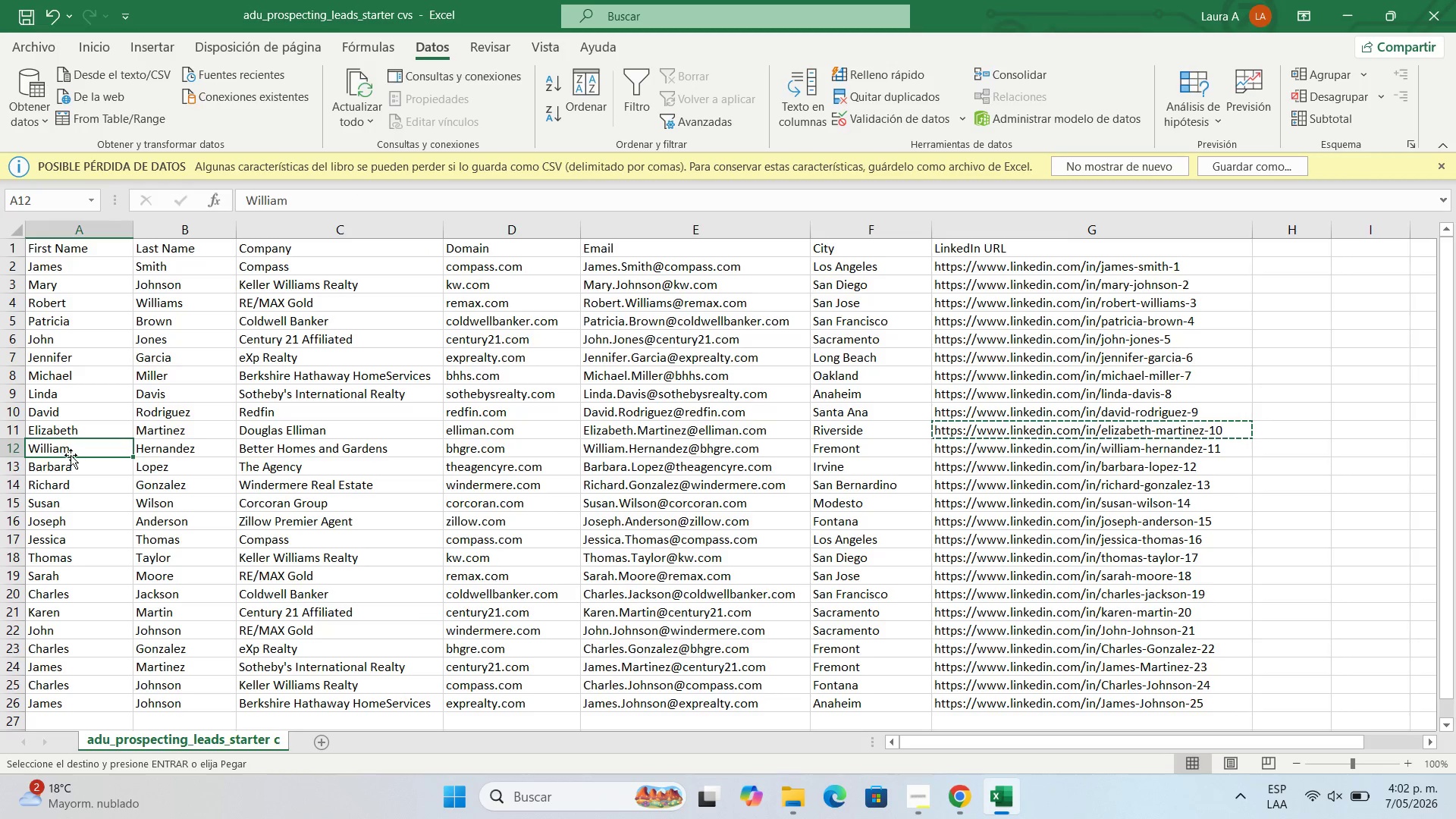 
key(Control+C)
 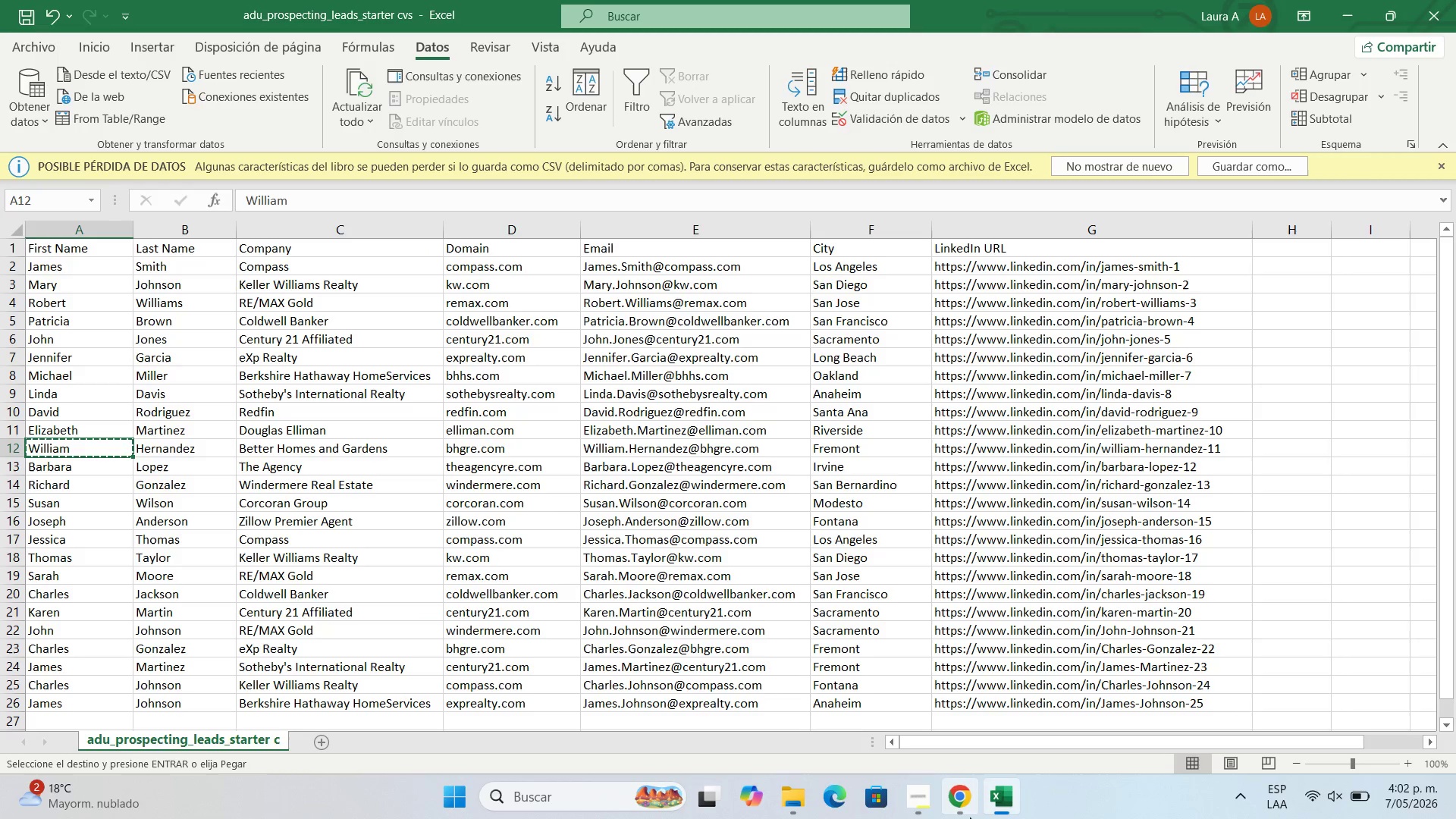 
left_click([969, 808])
 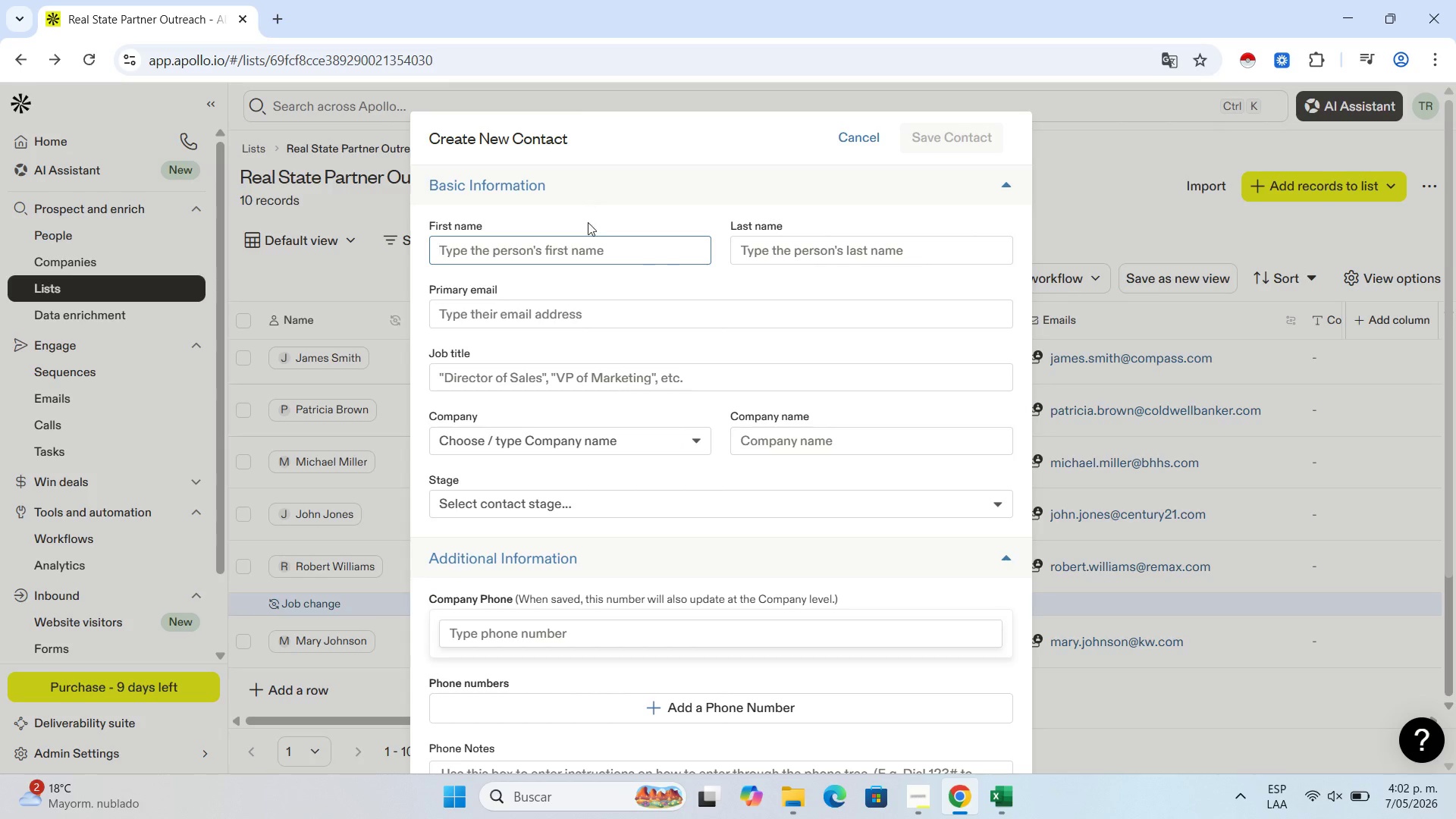 
left_click([594, 242])
 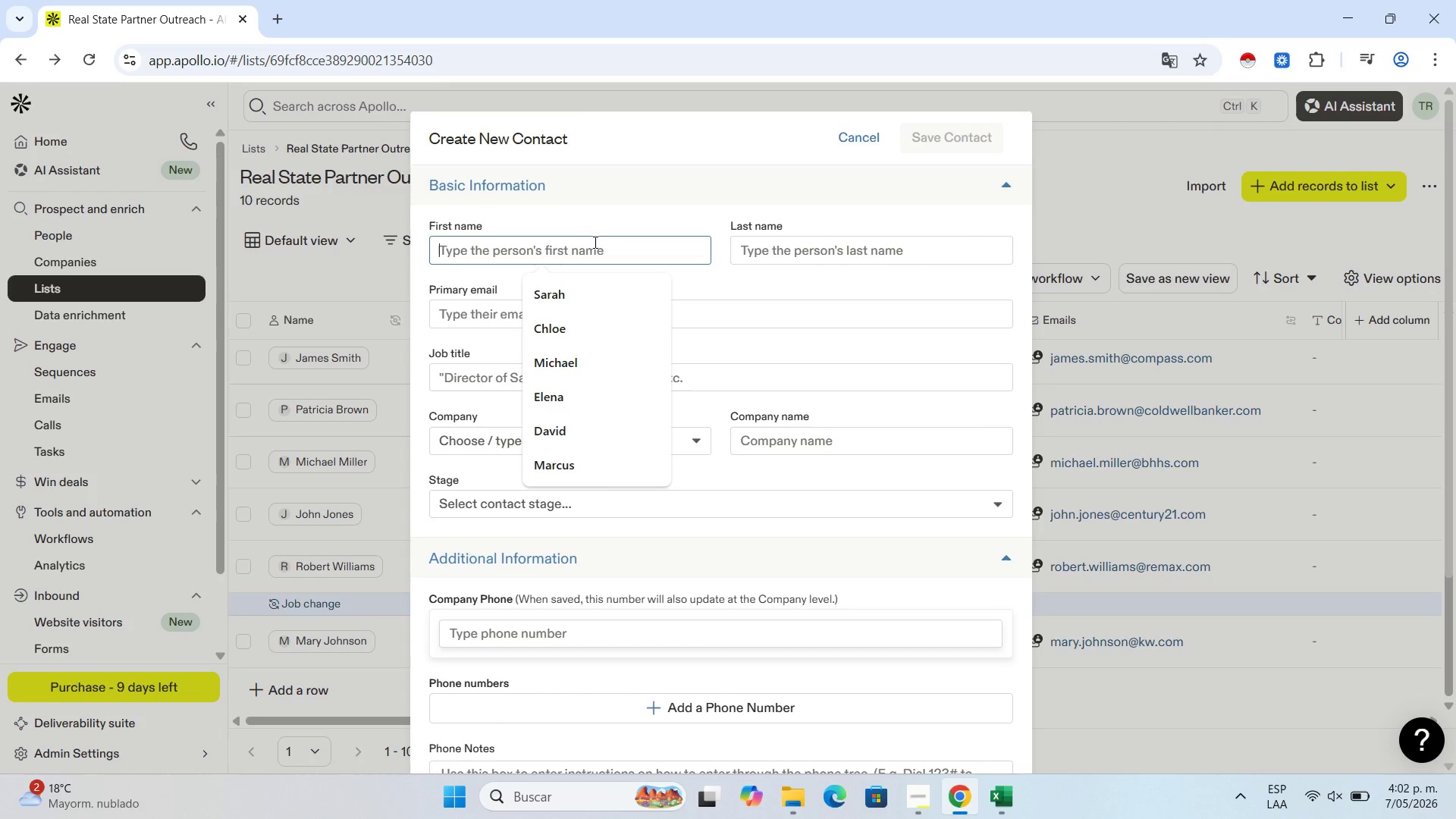 
key(Control+V)
 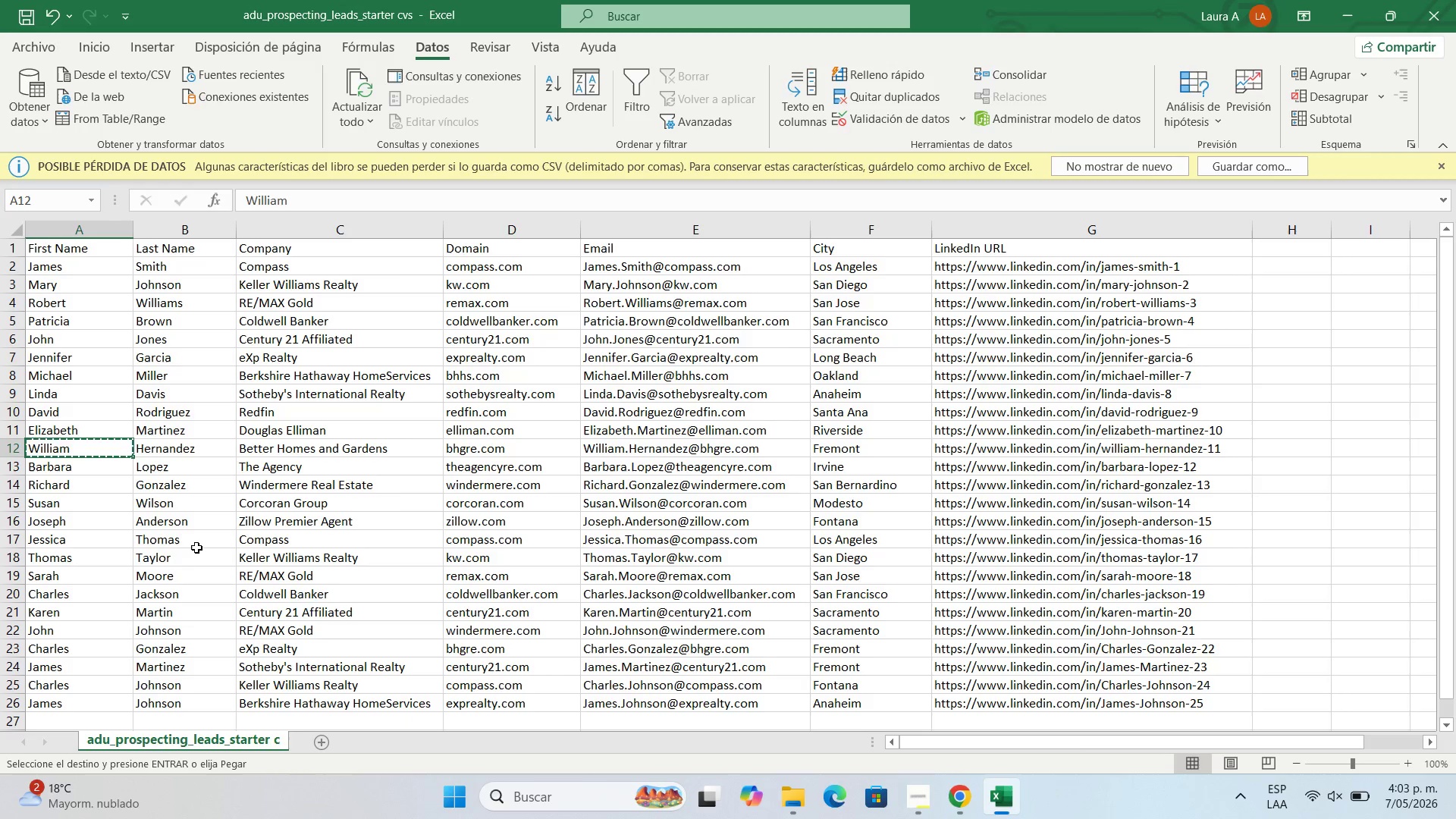 
left_click([188, 444])
 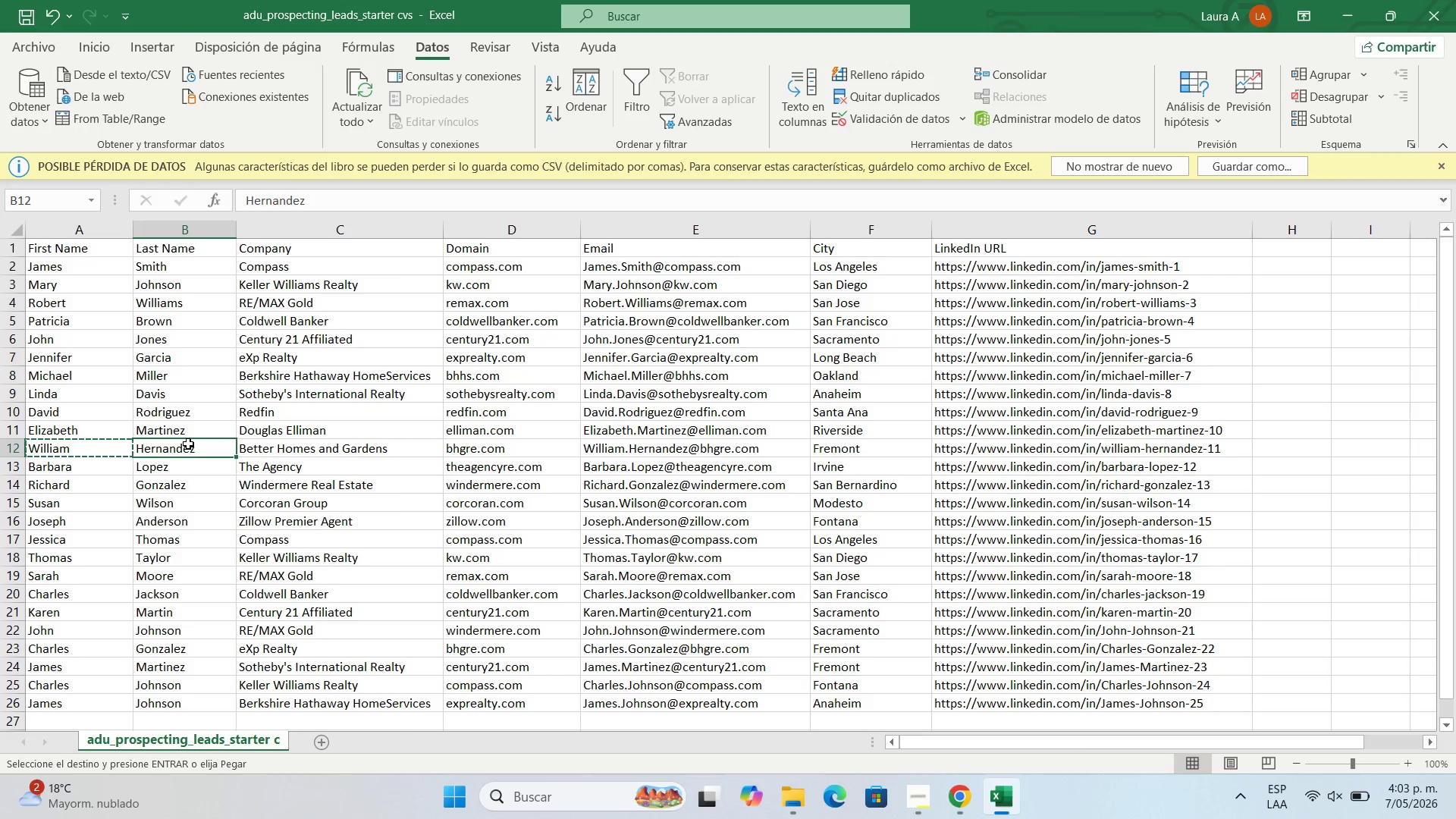 
key(Control+C)
 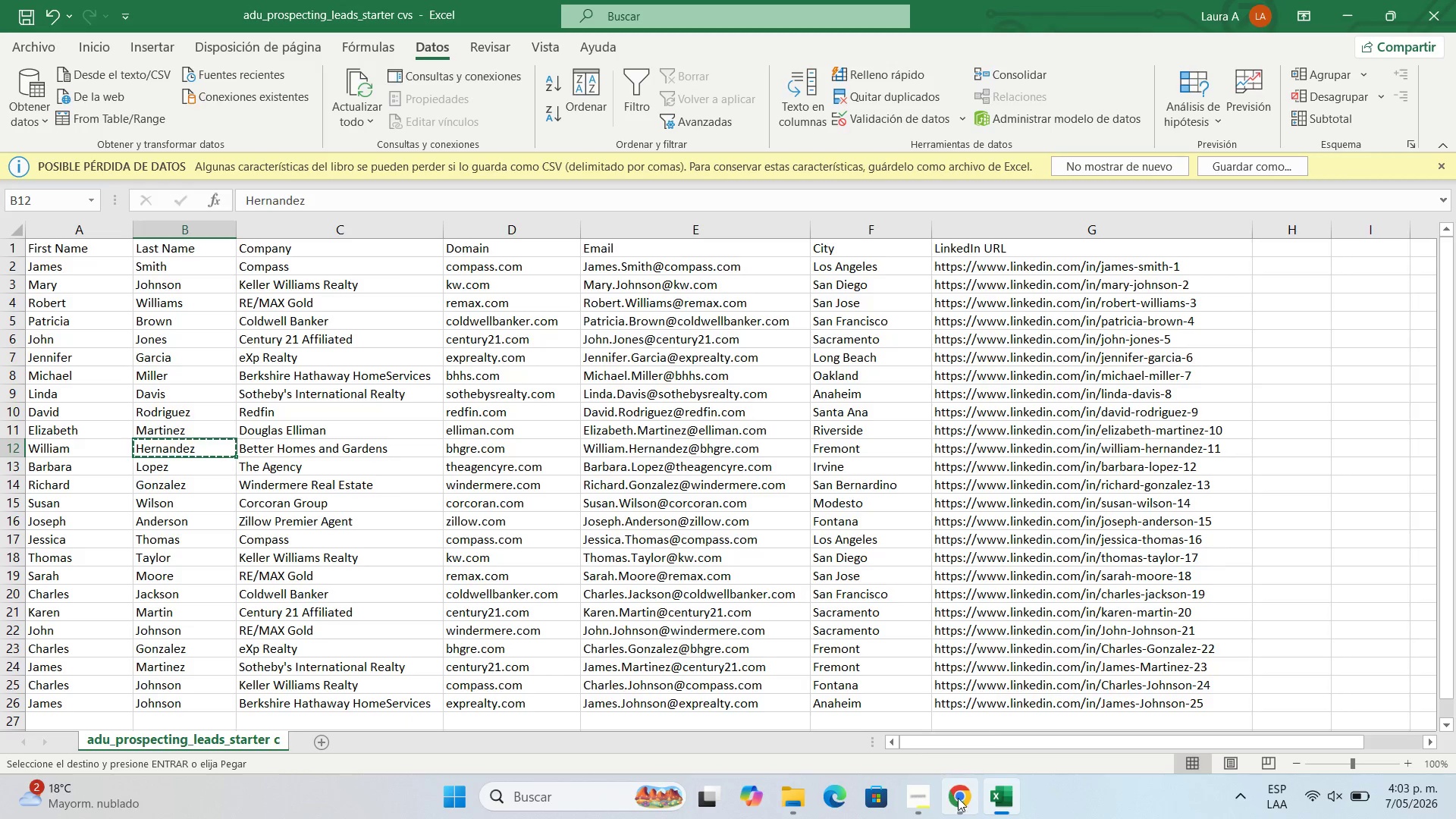 
left_click([967, 800])
 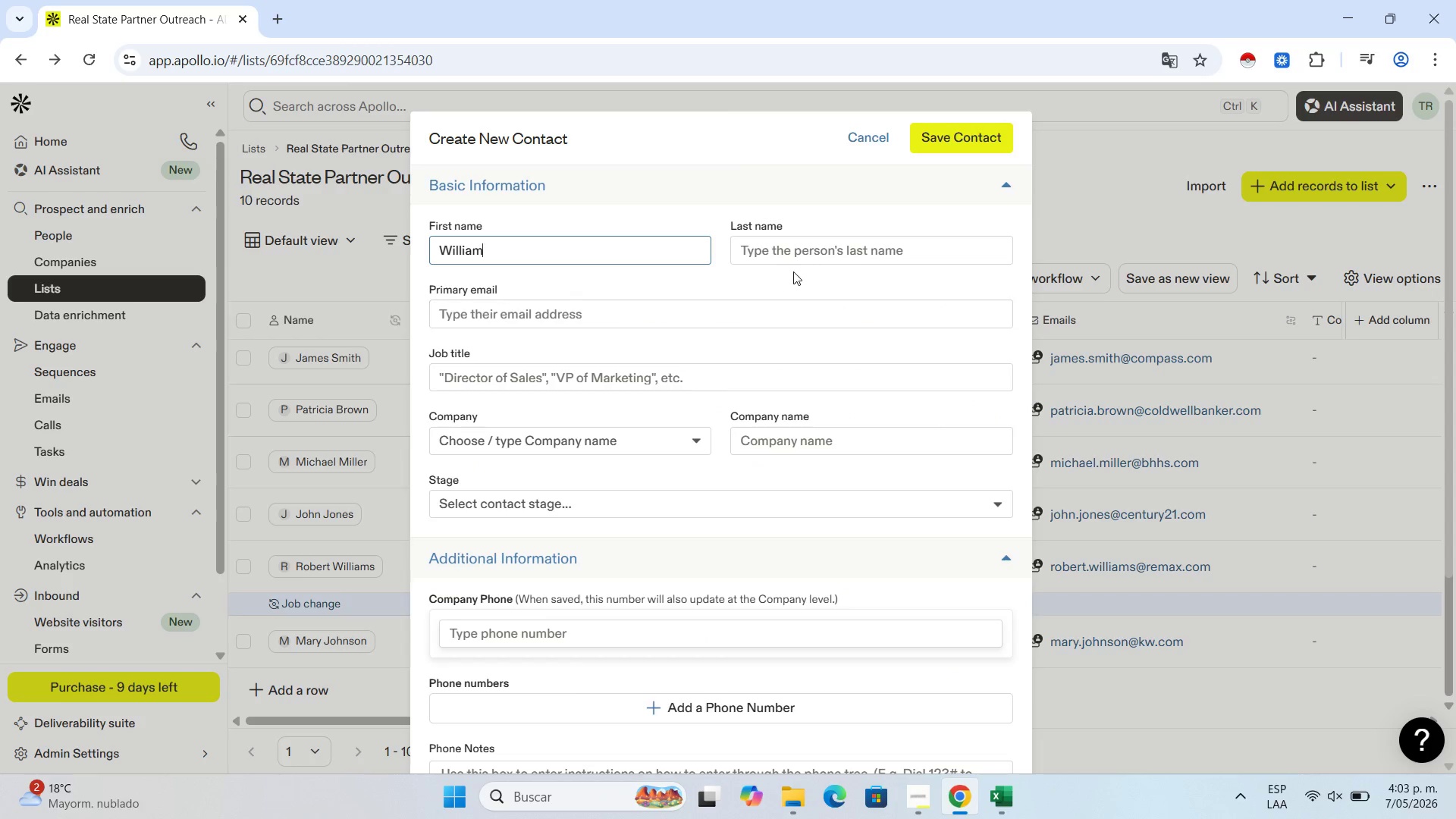 
left_click([806, 249])
 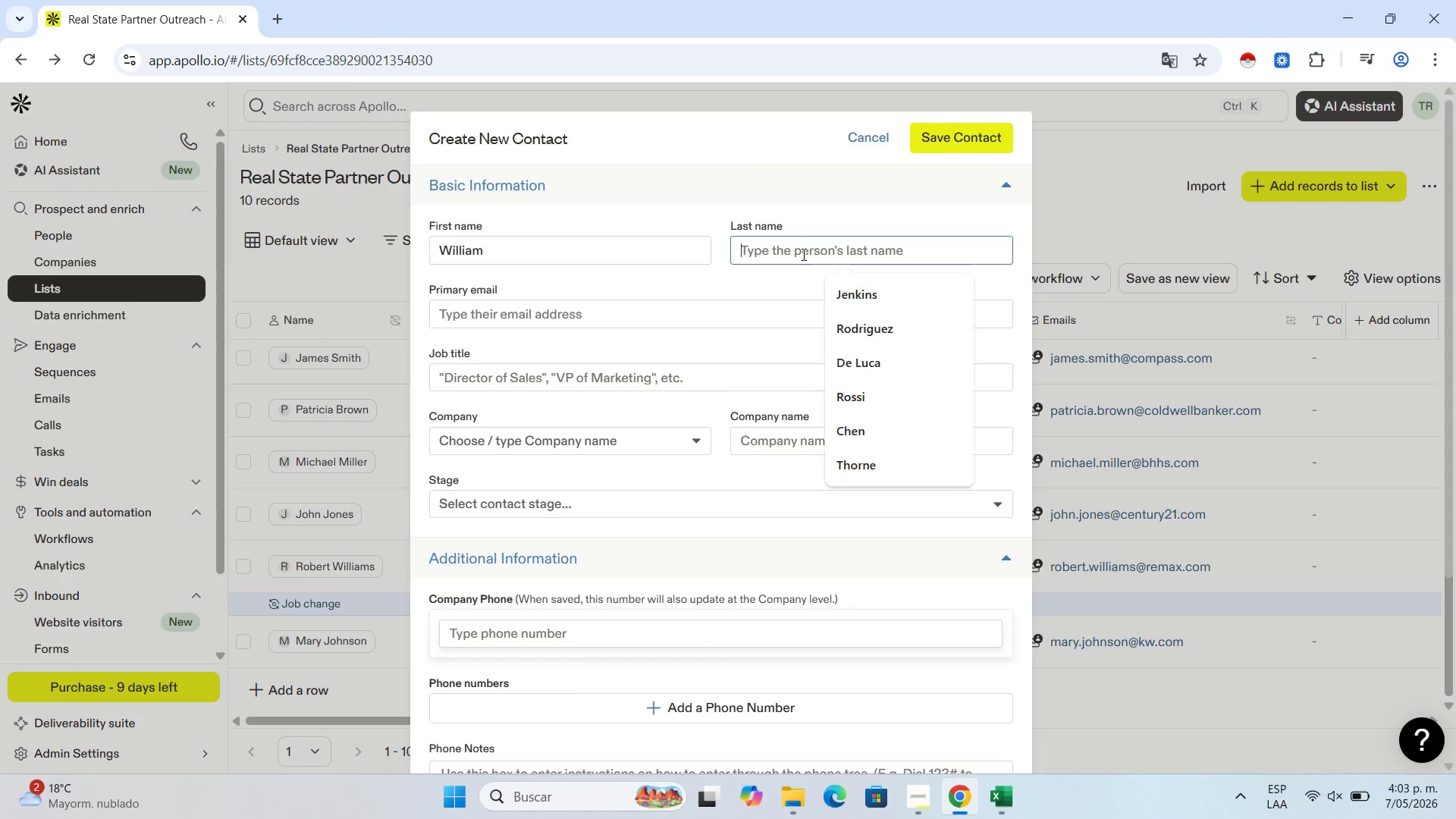 
key(Control+V)
 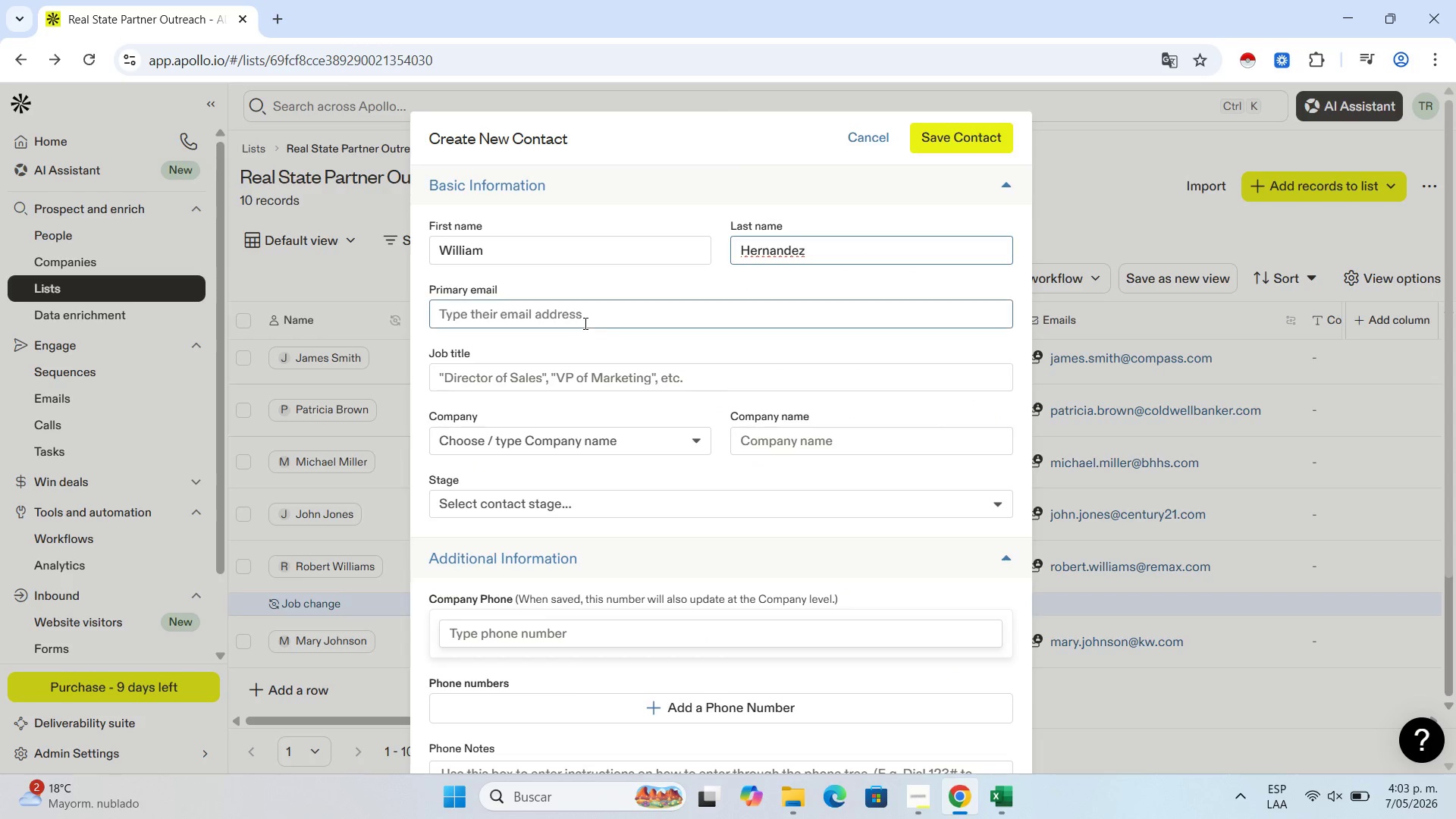 
left_click([584, 323])
 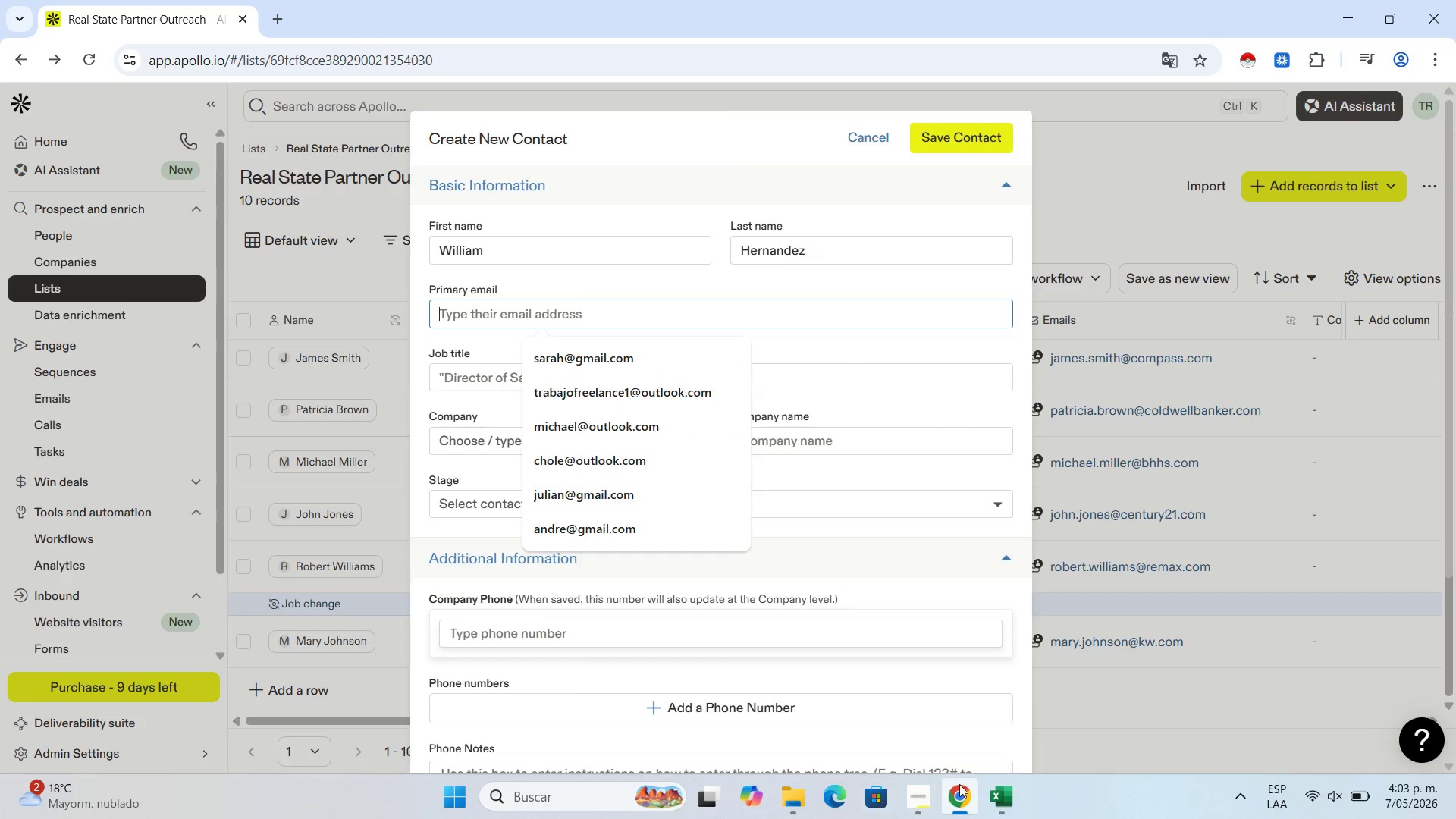 
left_click([993, 789])
 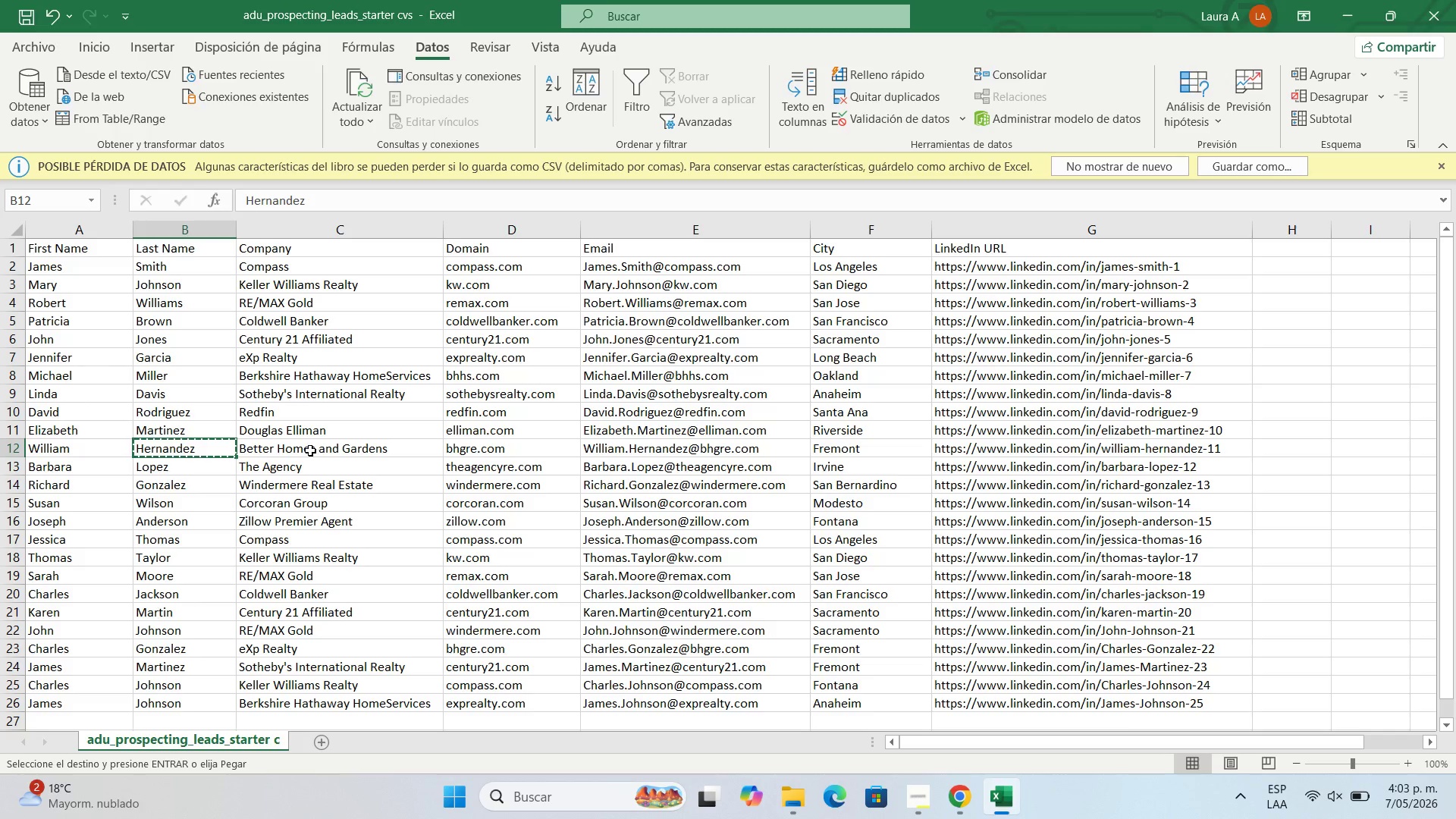 
left_click([310, 450])
 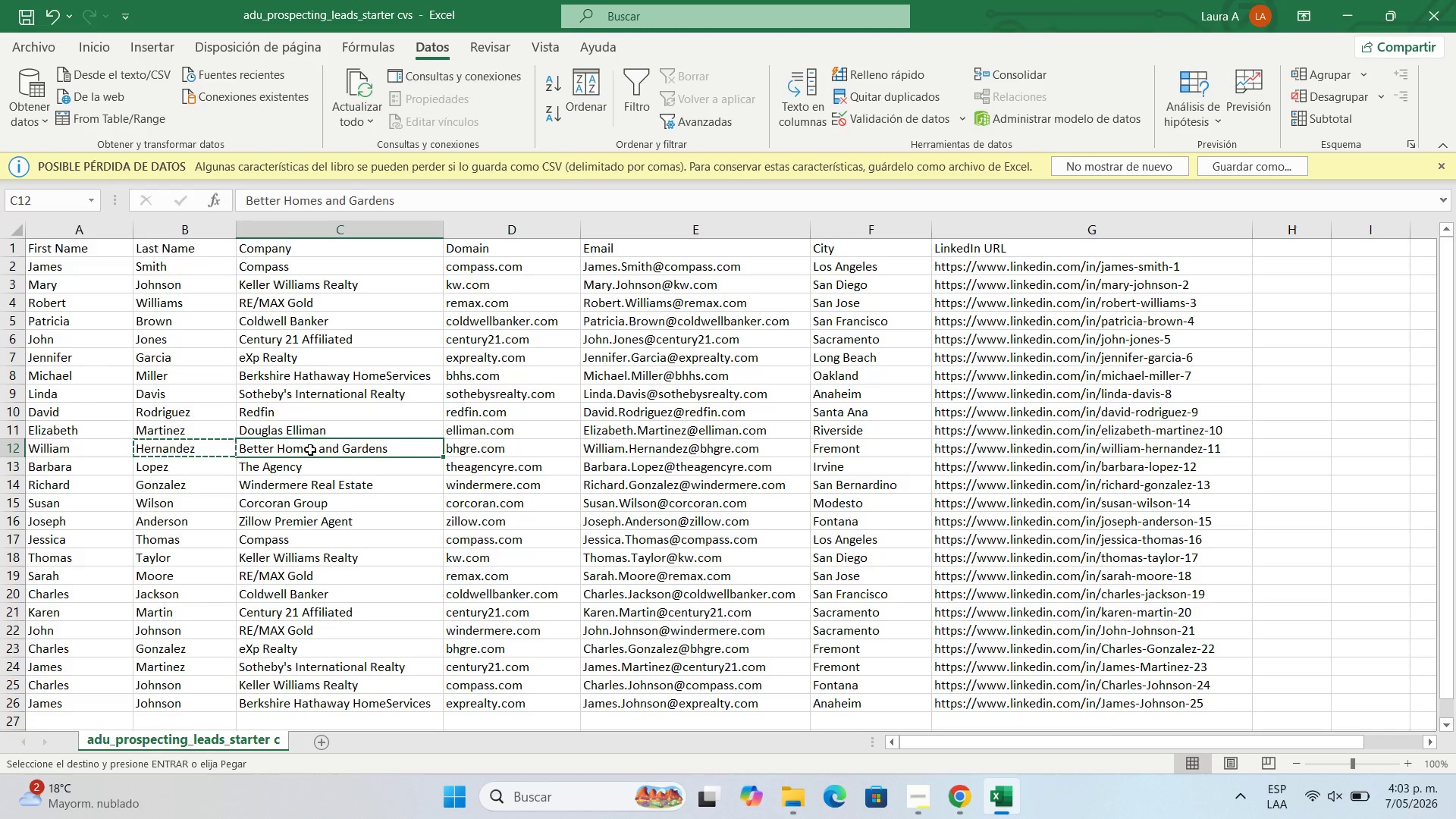 
key(Control+C)
 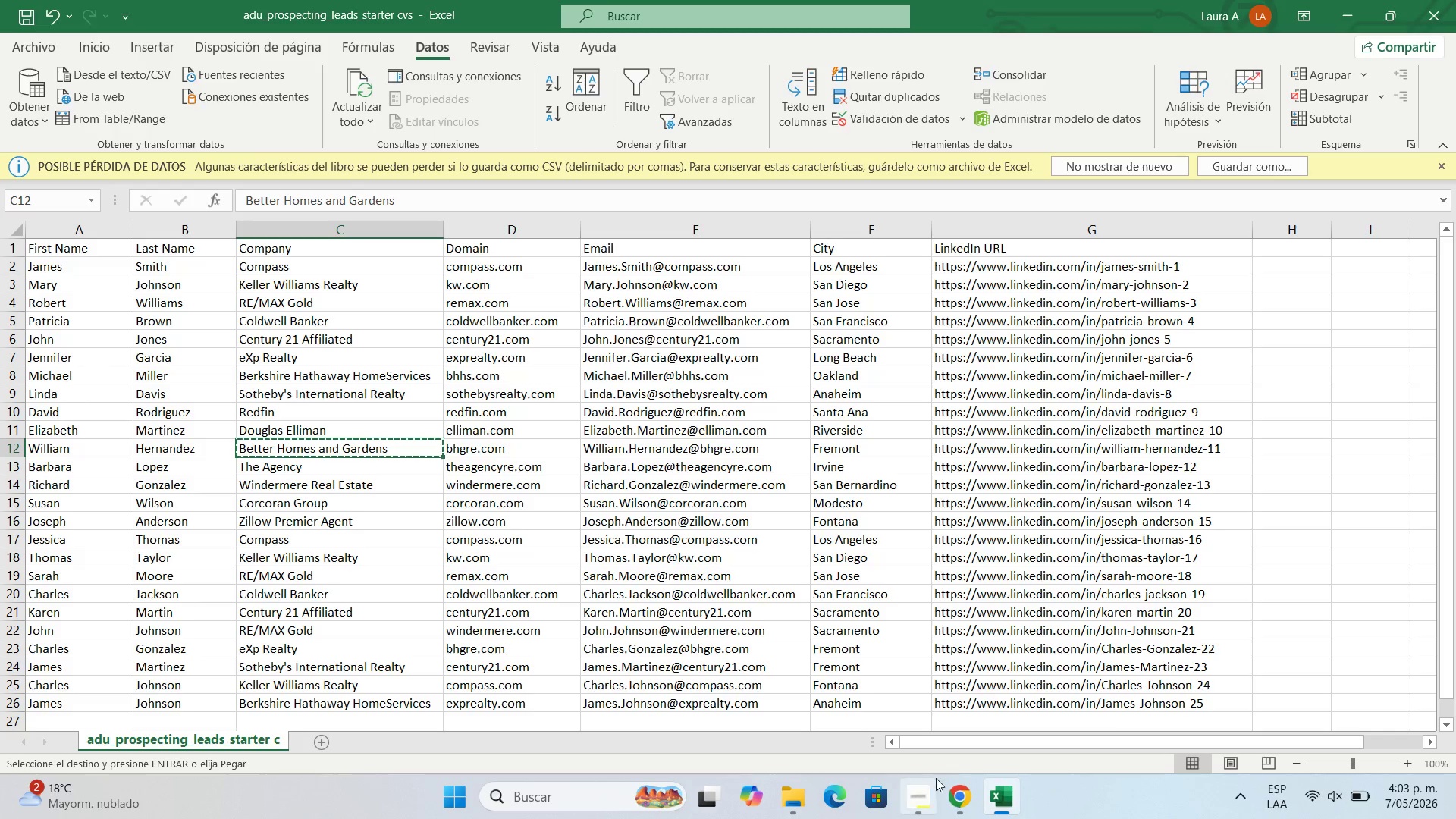 
left_click([966, 792])
 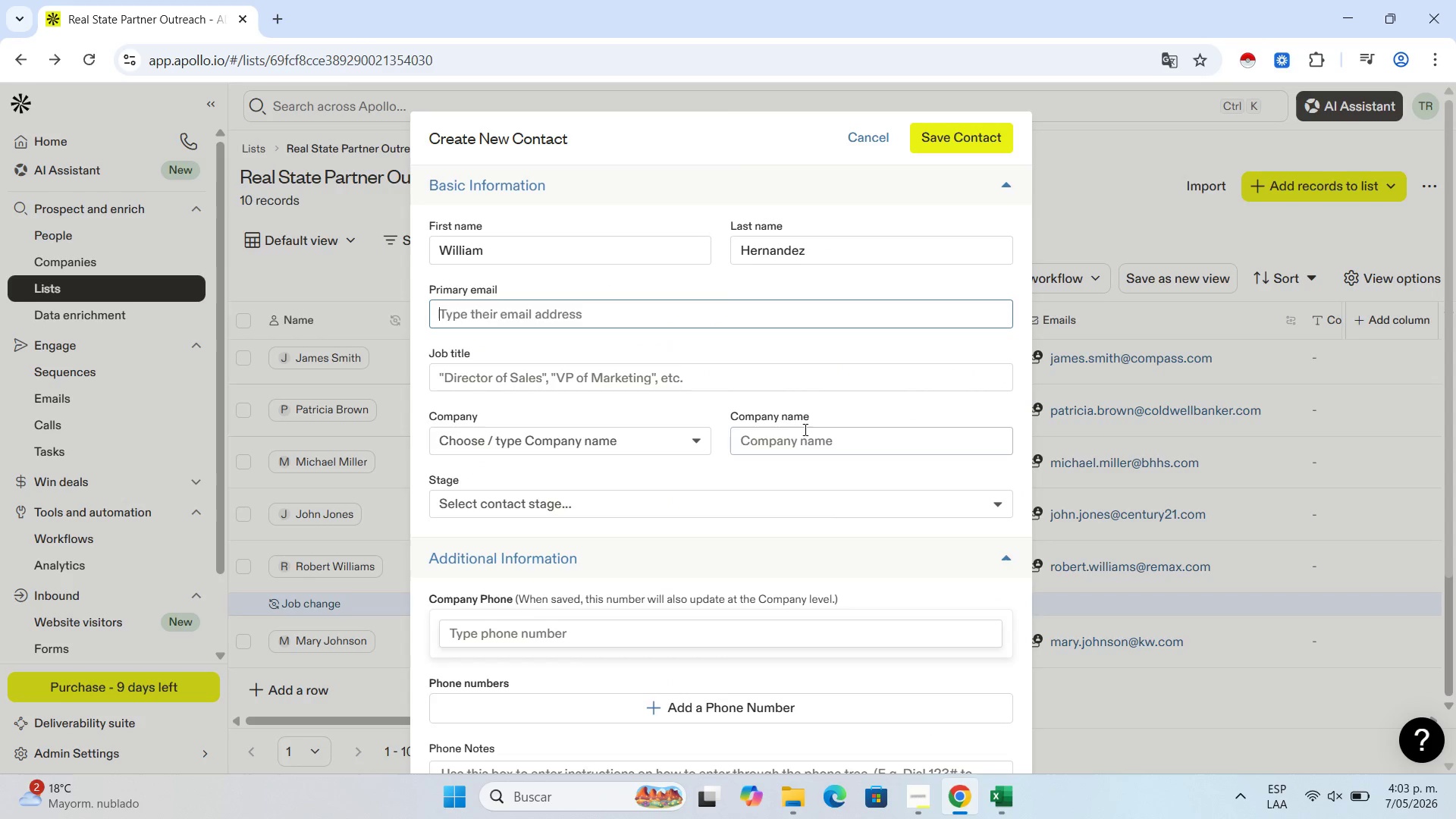 
left_click([805, 441])
 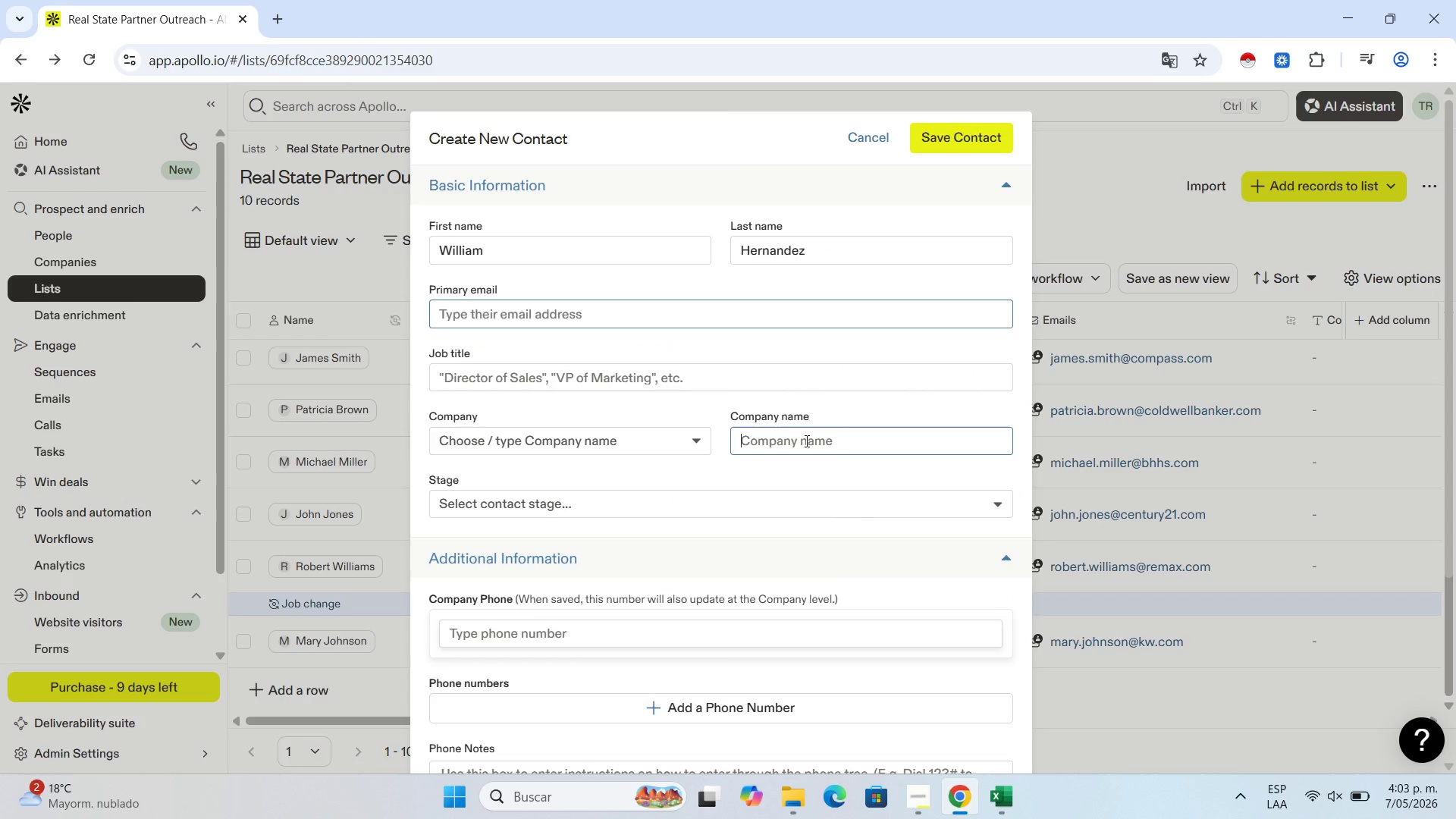 
key(Control+V)
 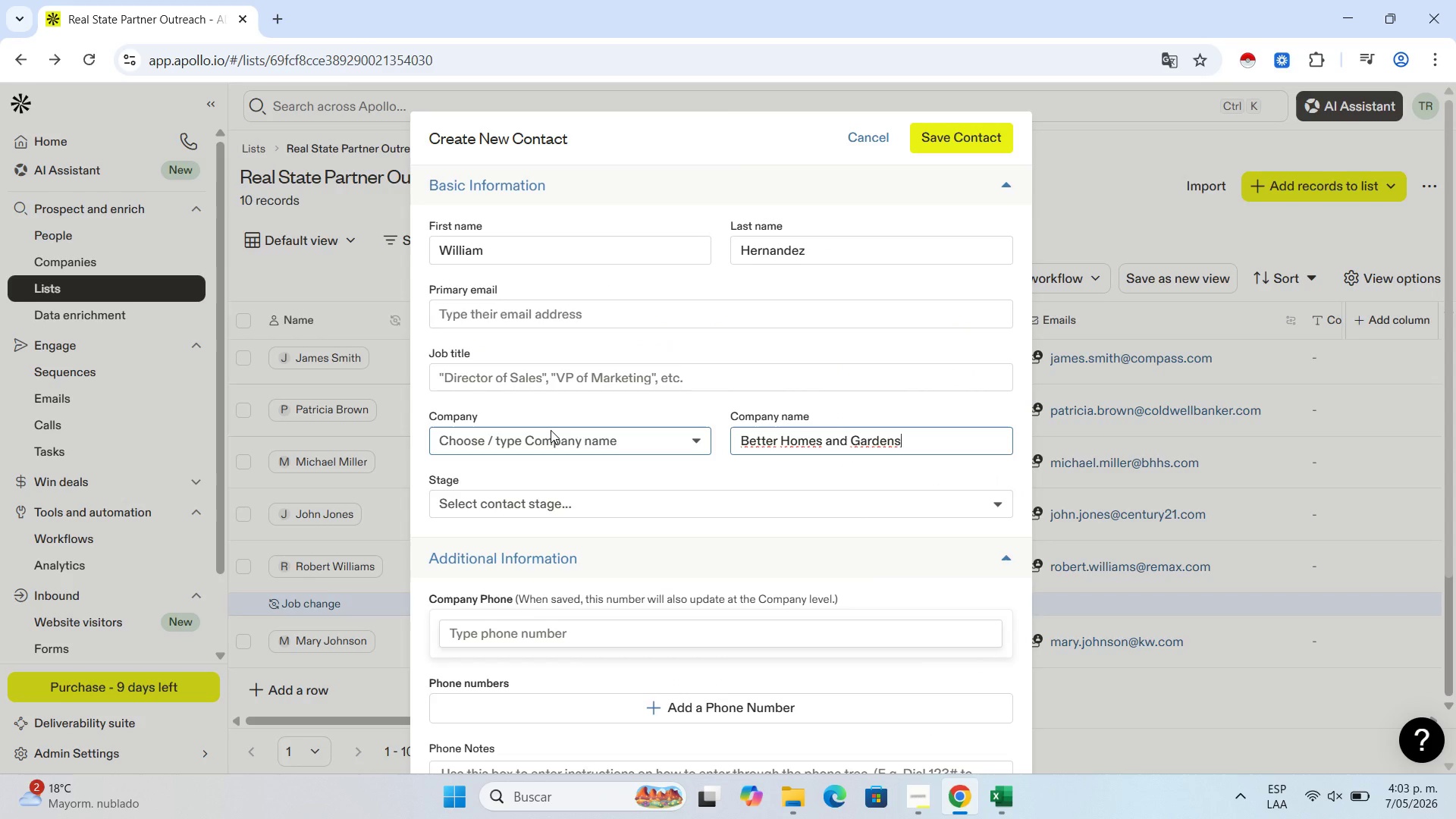 
wait(10.3)
 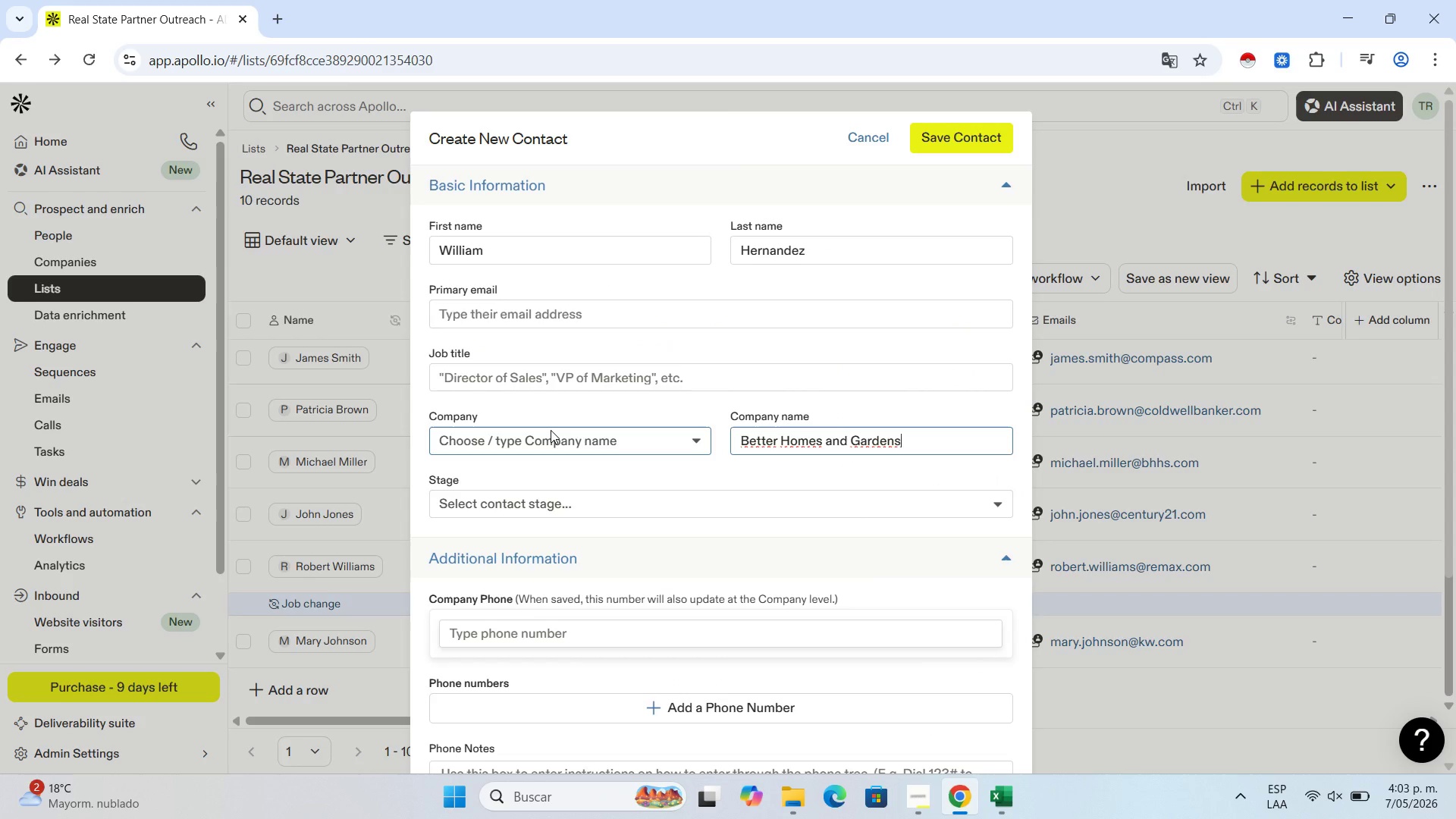 
left_click([1006, 792])
 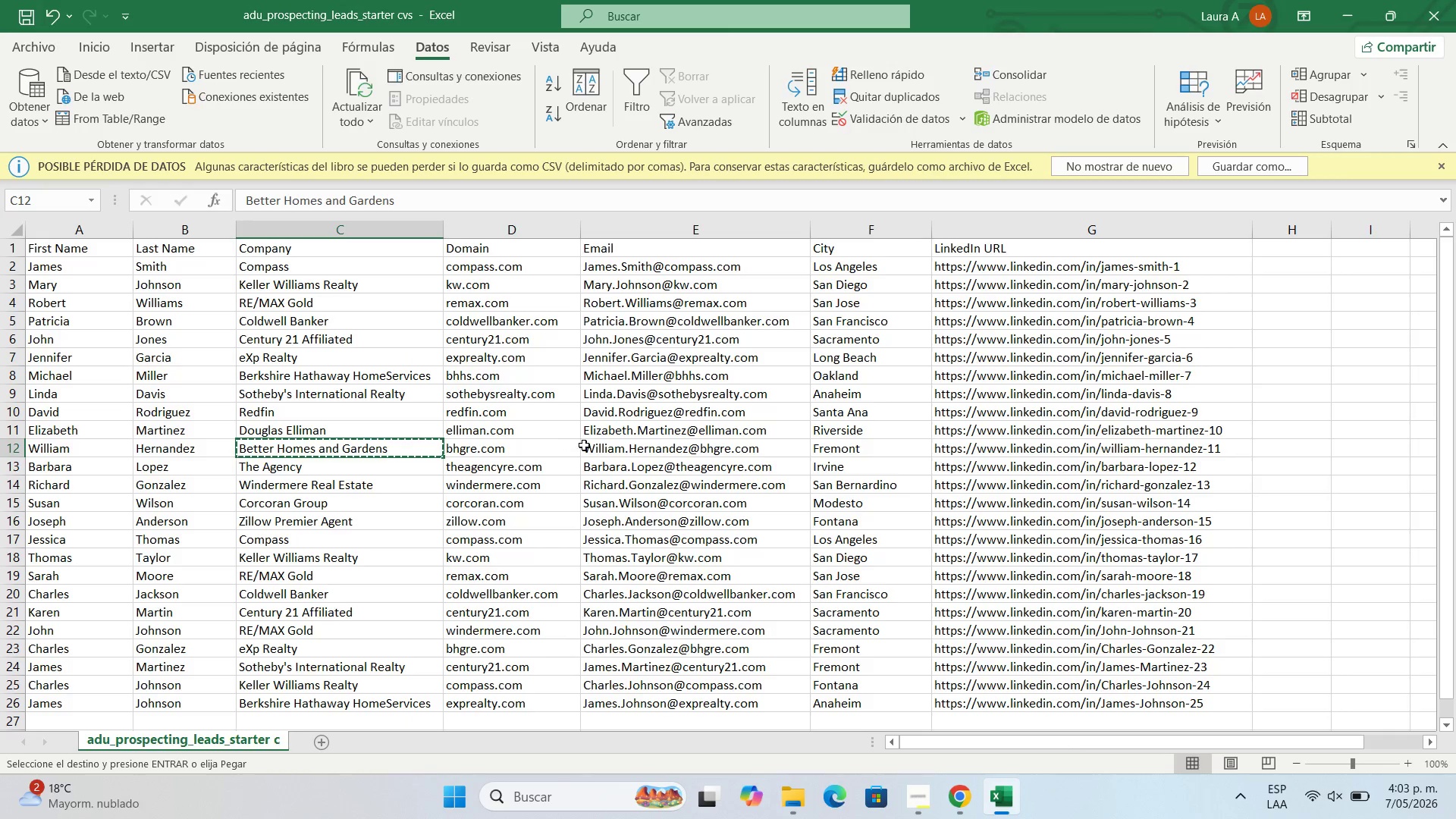 
left_click([664, 449])
 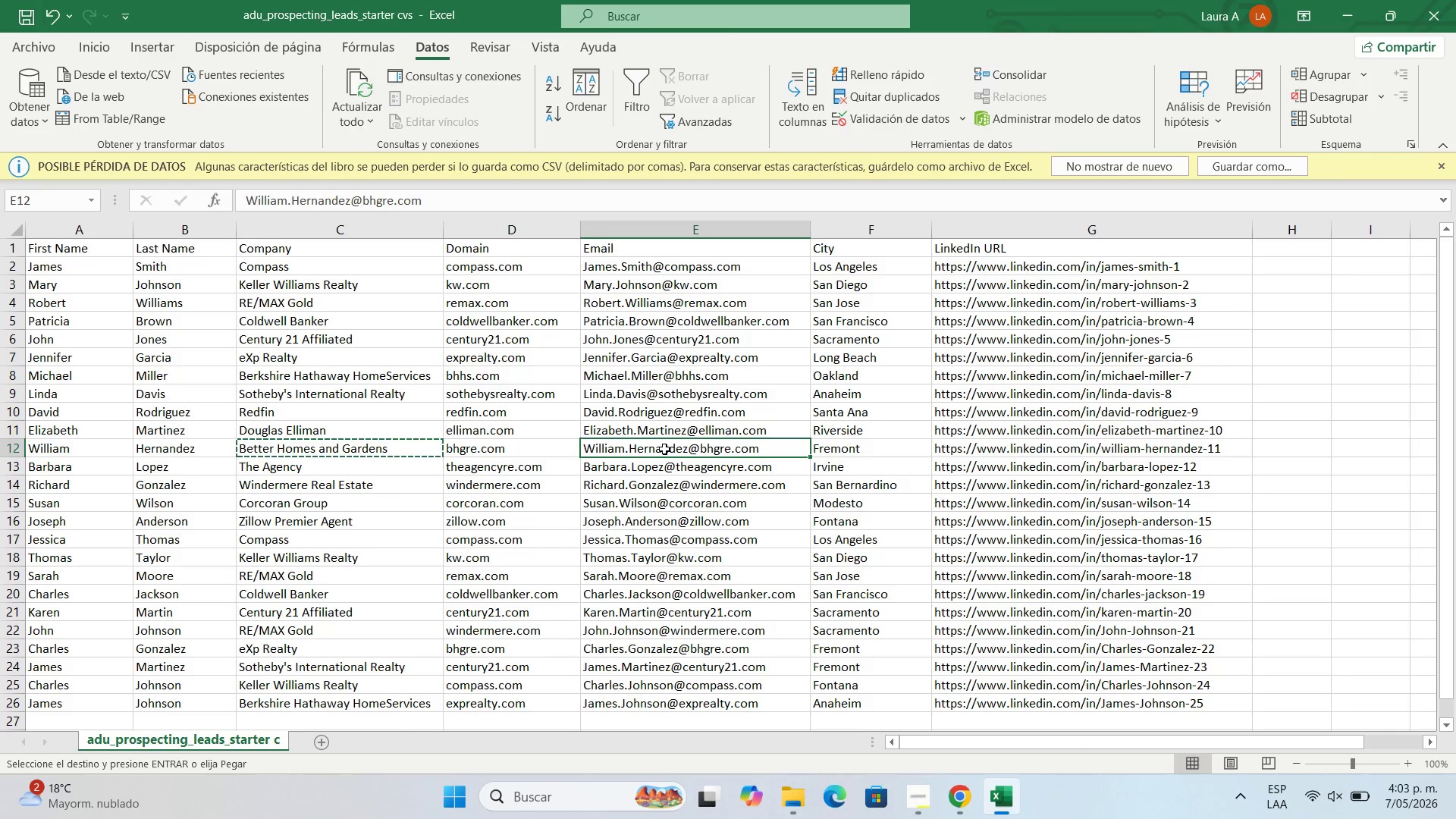 
key(Control+C)
 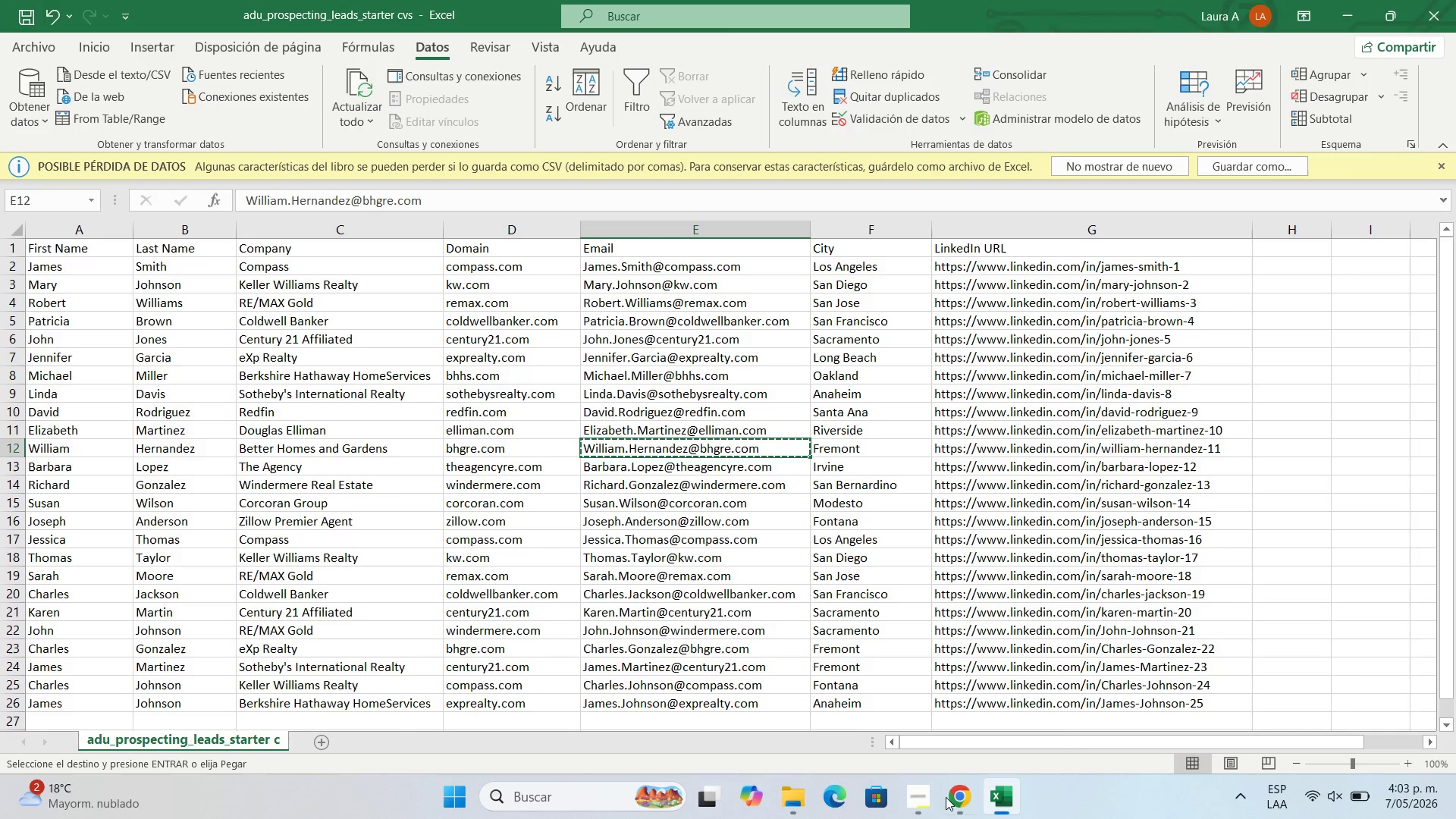 
left_click([927, 809])